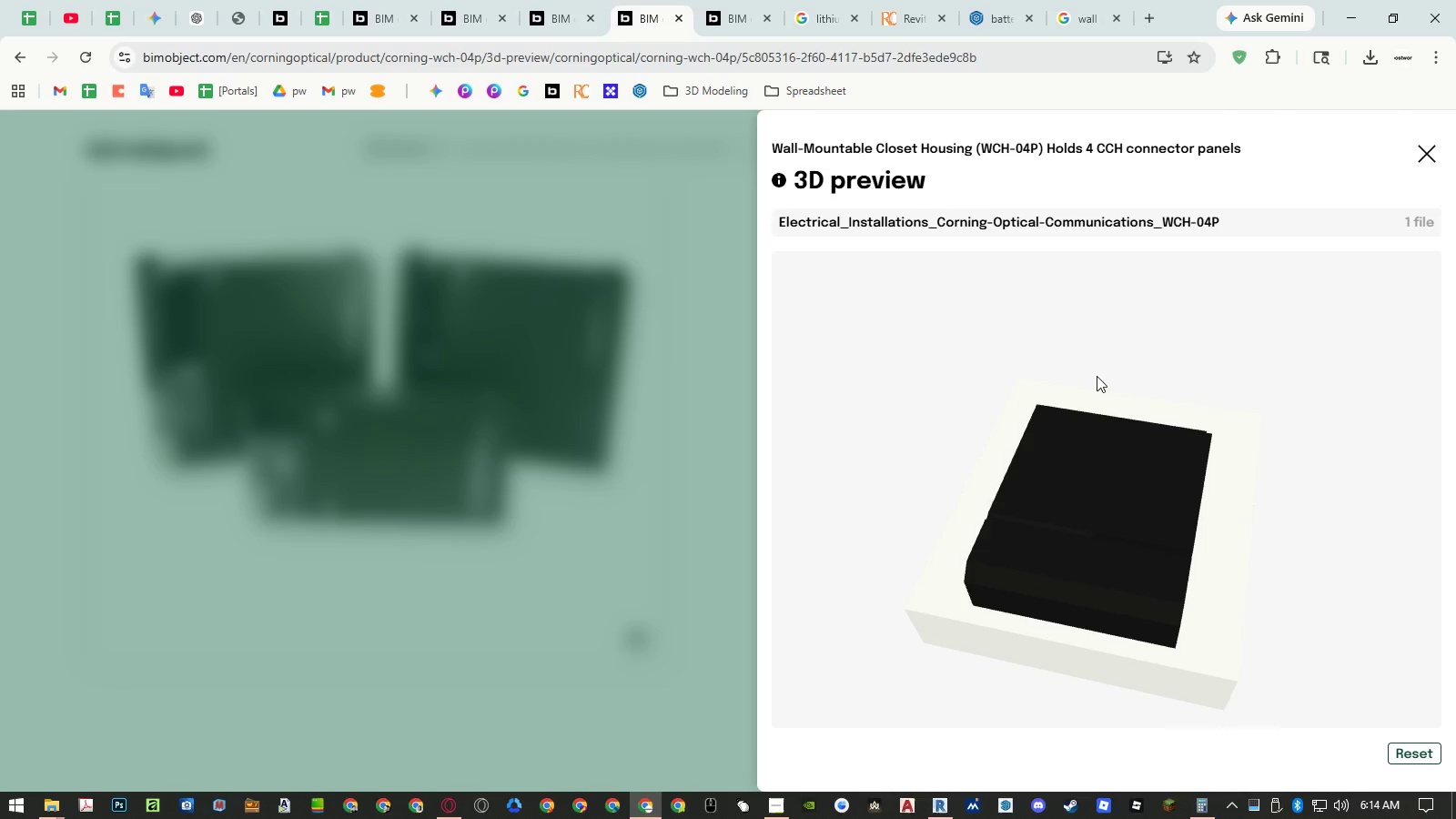 
left_click_drag(start_coordinate=[1046, 507], to_coordinate=[1019, 456])
 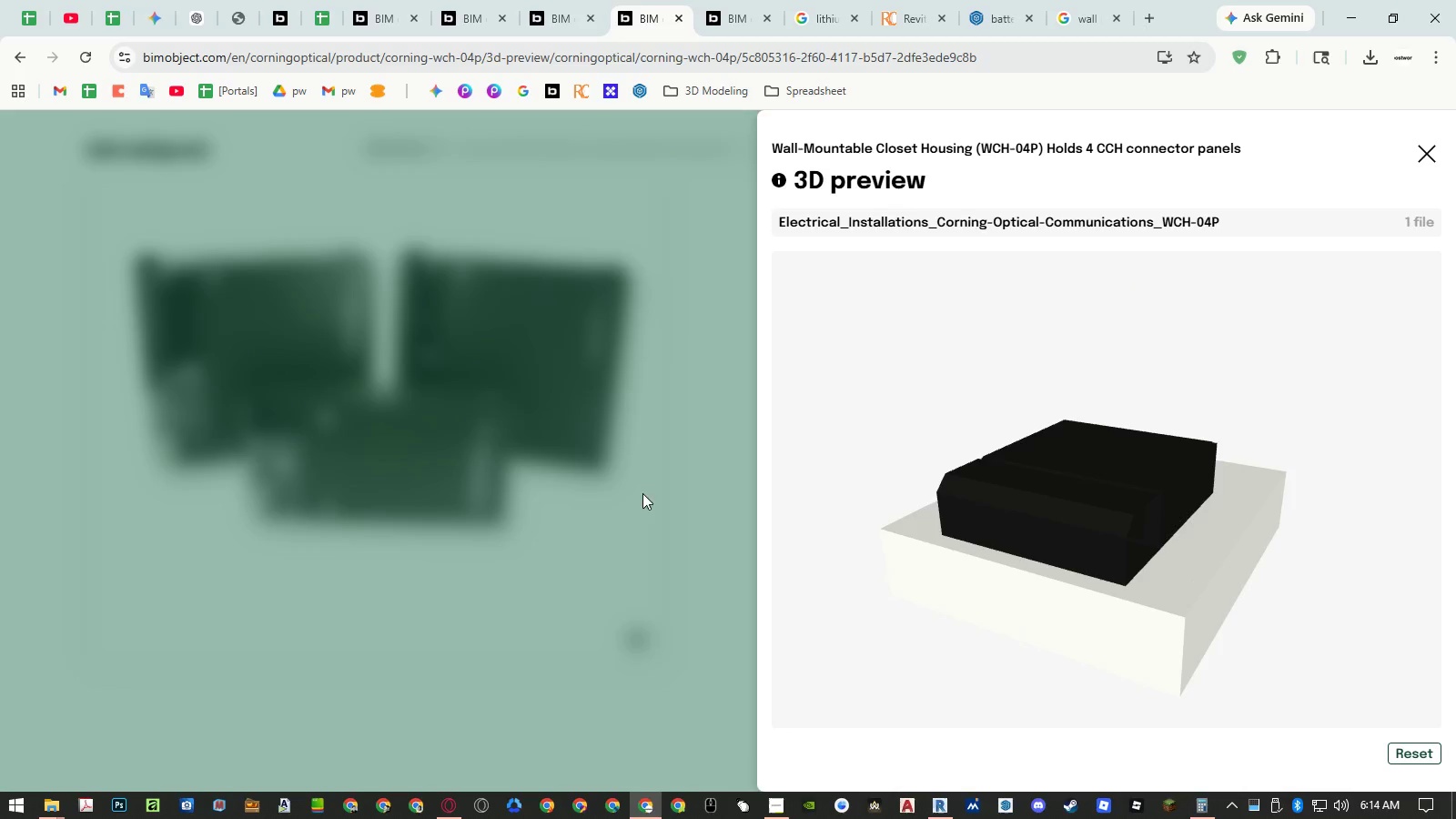 
left_click([555, 499])
 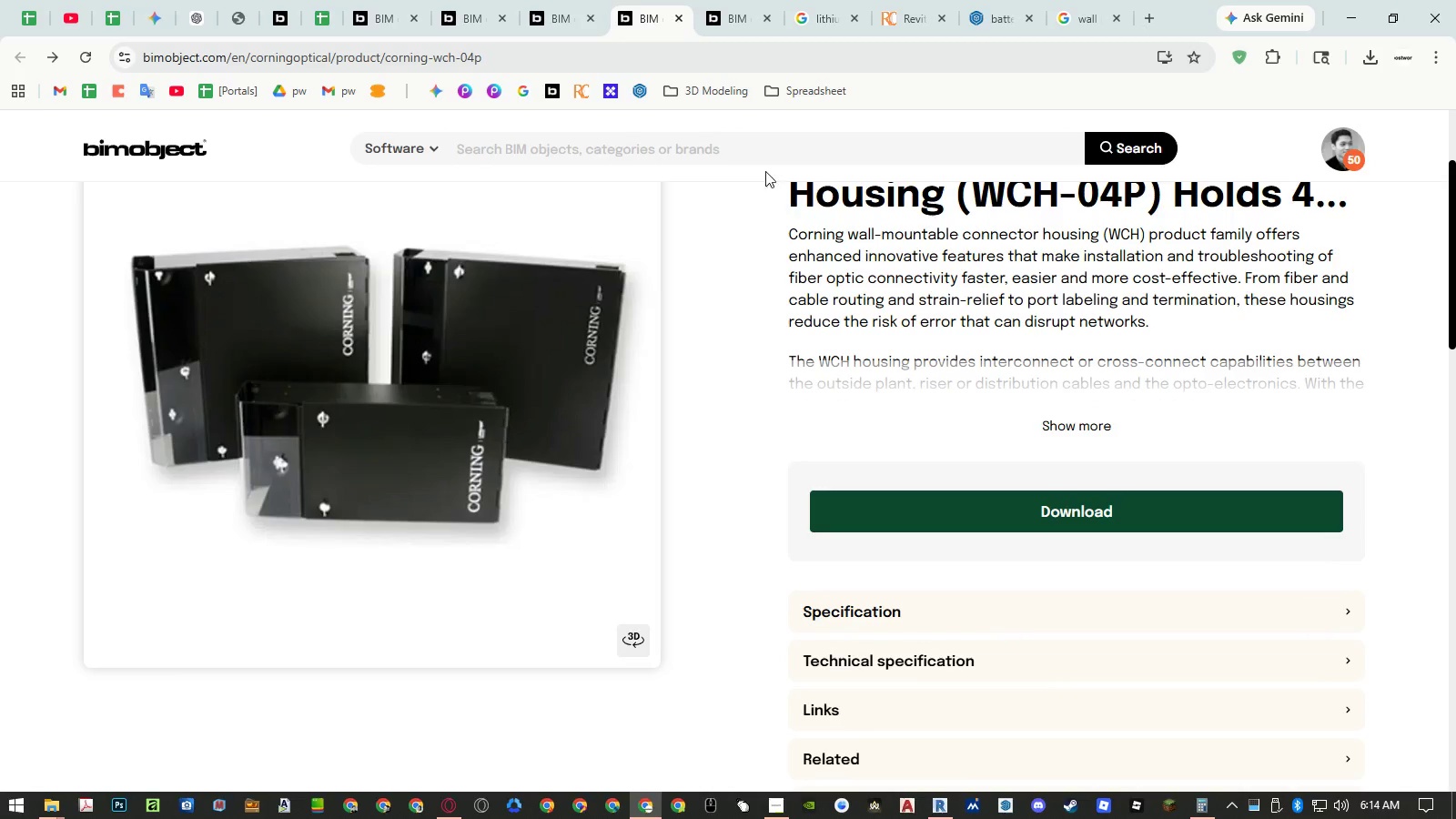 
middle_click([666, 19])
 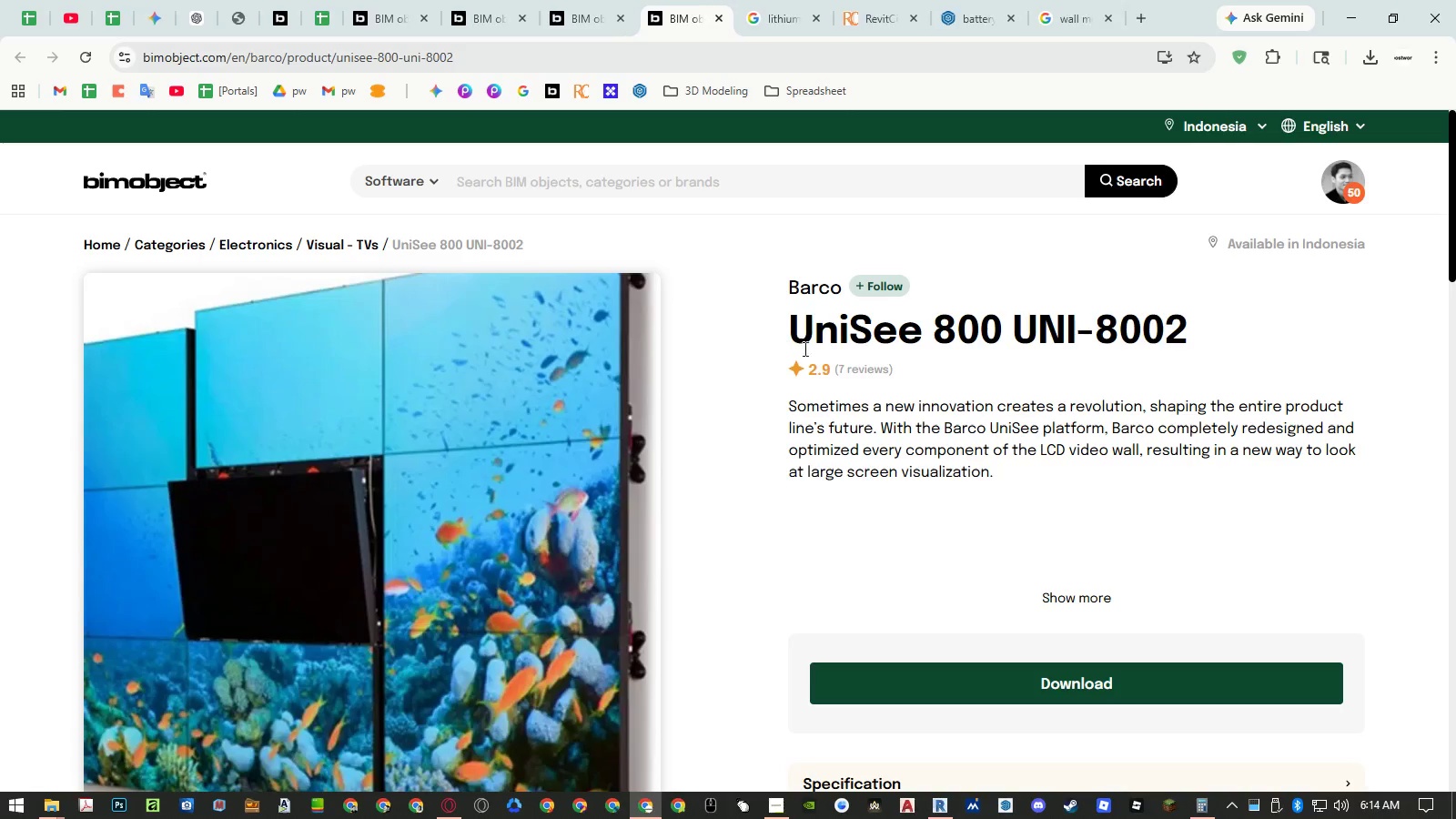 
scroll: coordinate [876, 374], scroll_direction: down, amount: 2.0
 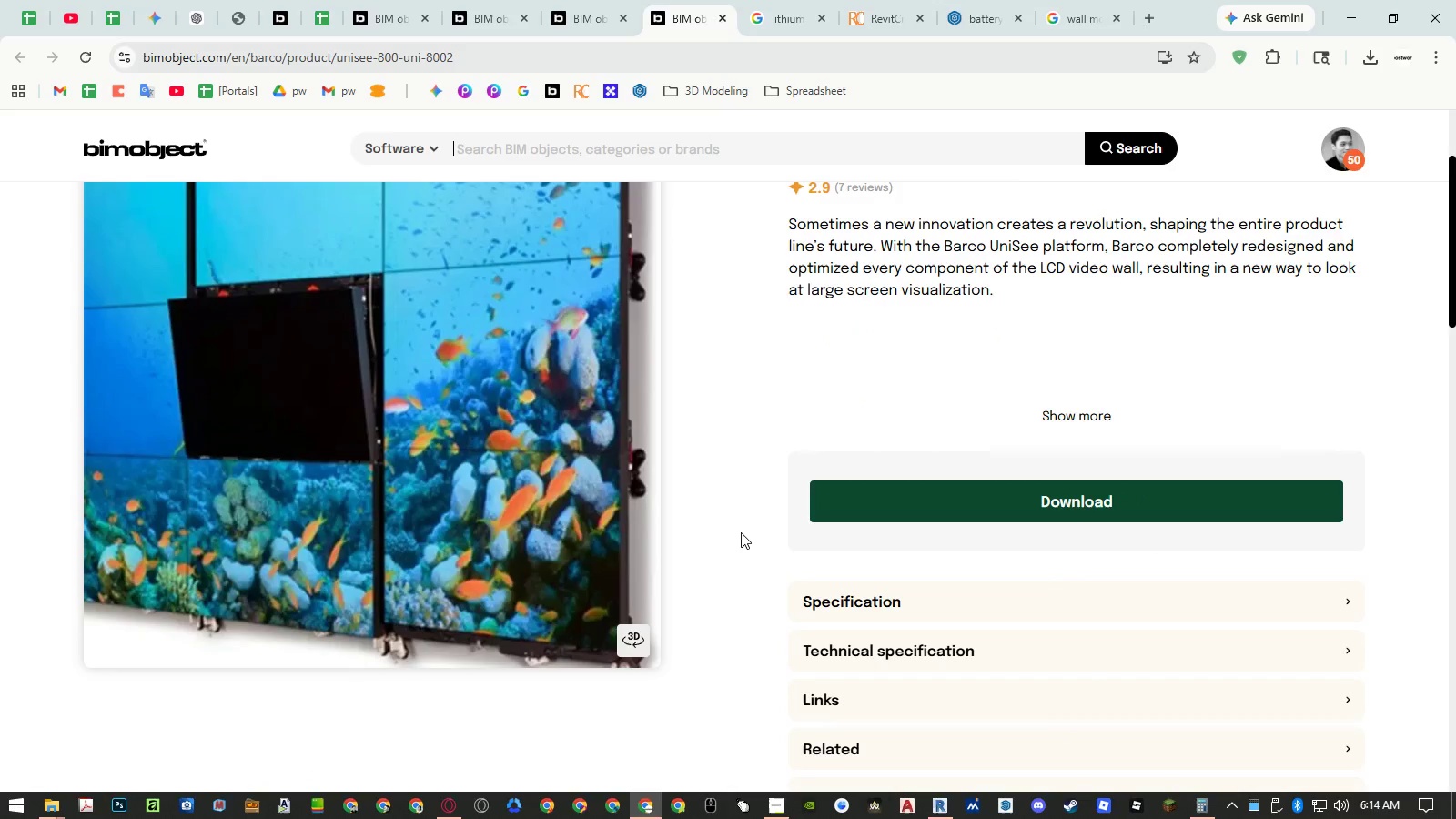 
left_click([627, 627])
 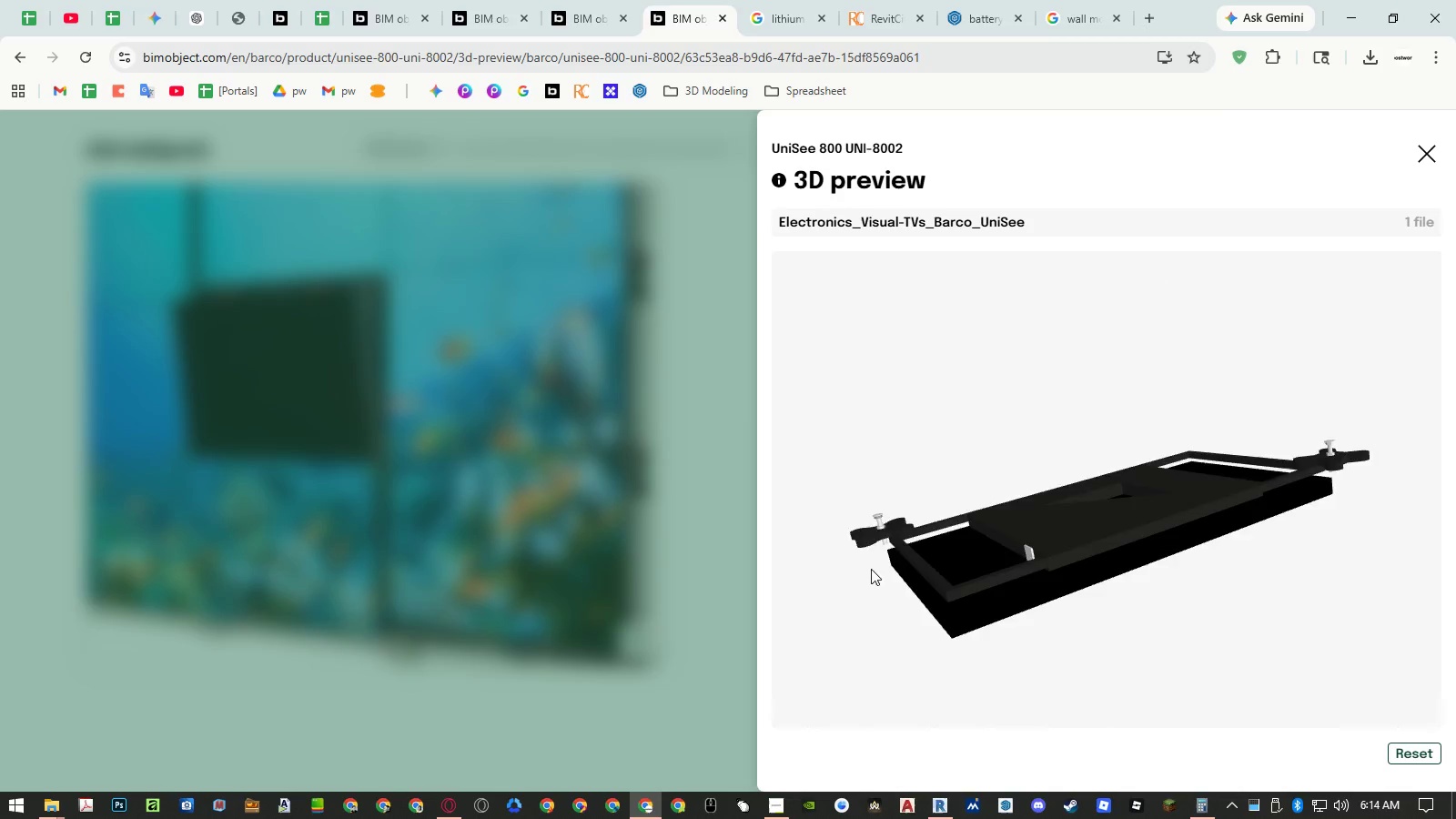 
left_click_drag(start_coordinate=[1087, 578], to_coordinate=[937, 589])
 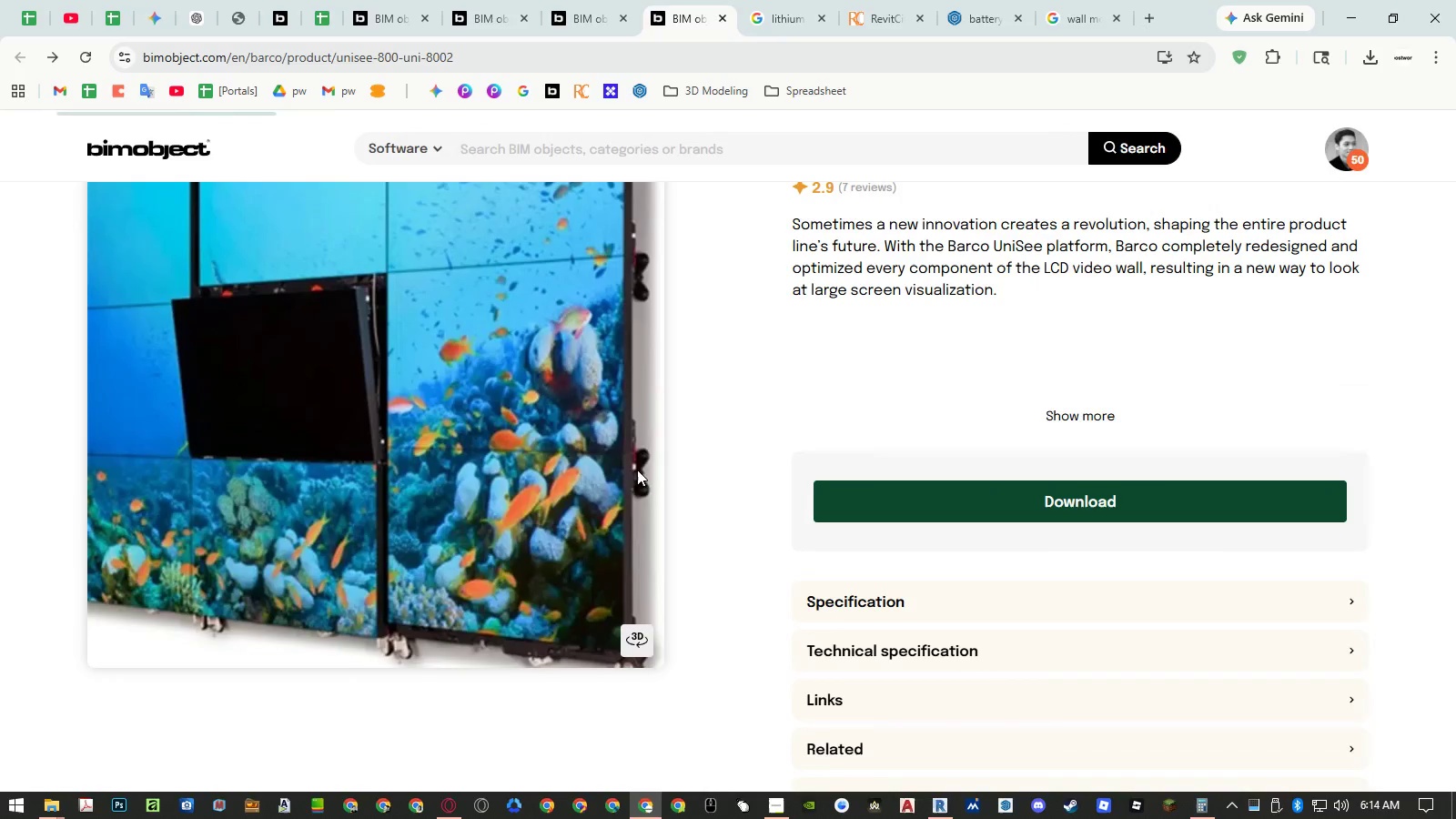 
scroll: coordinate [804, 255], scroll_direction: up, amount: 8.0
 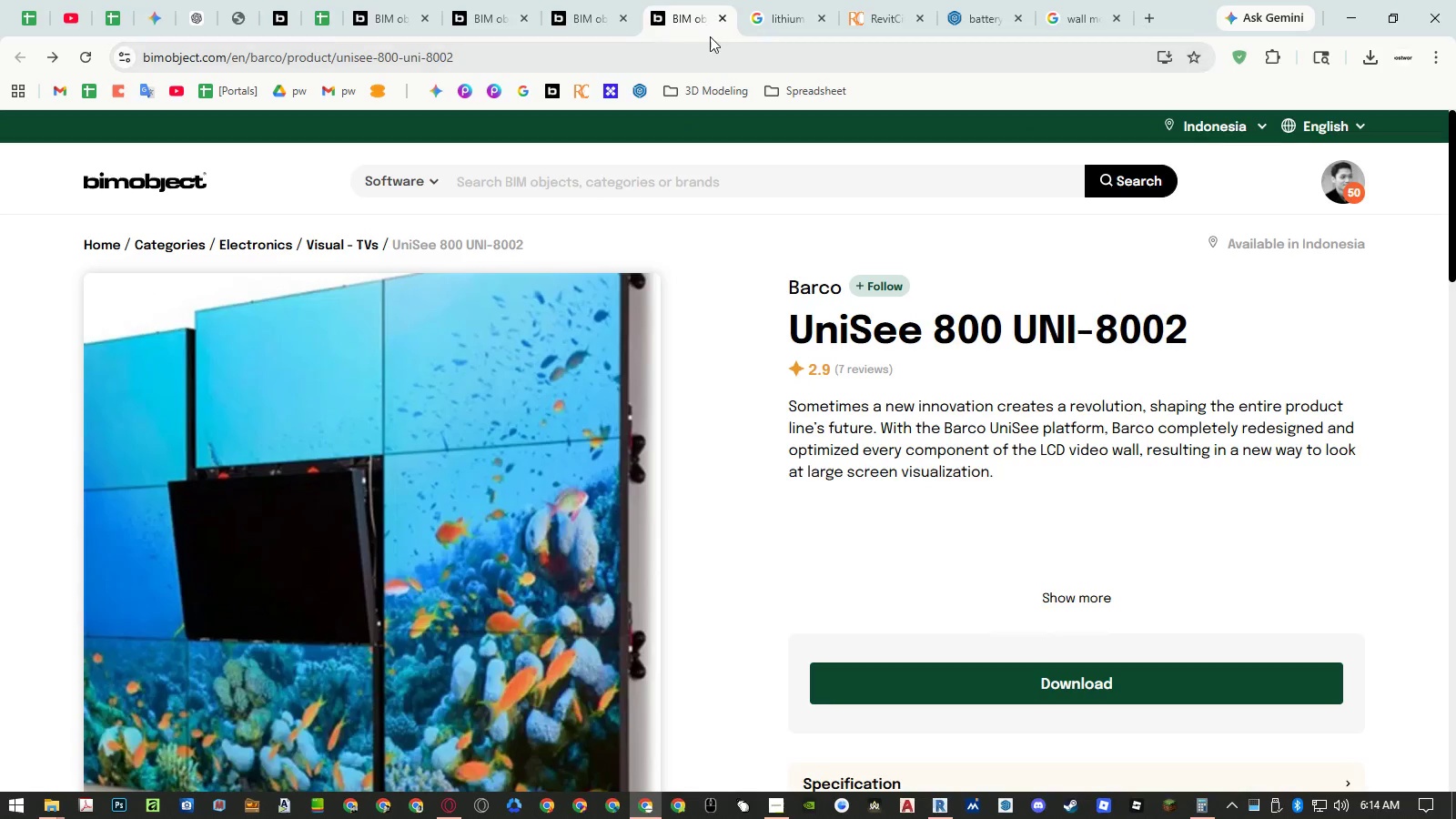 
mouse_move([690, 56])
 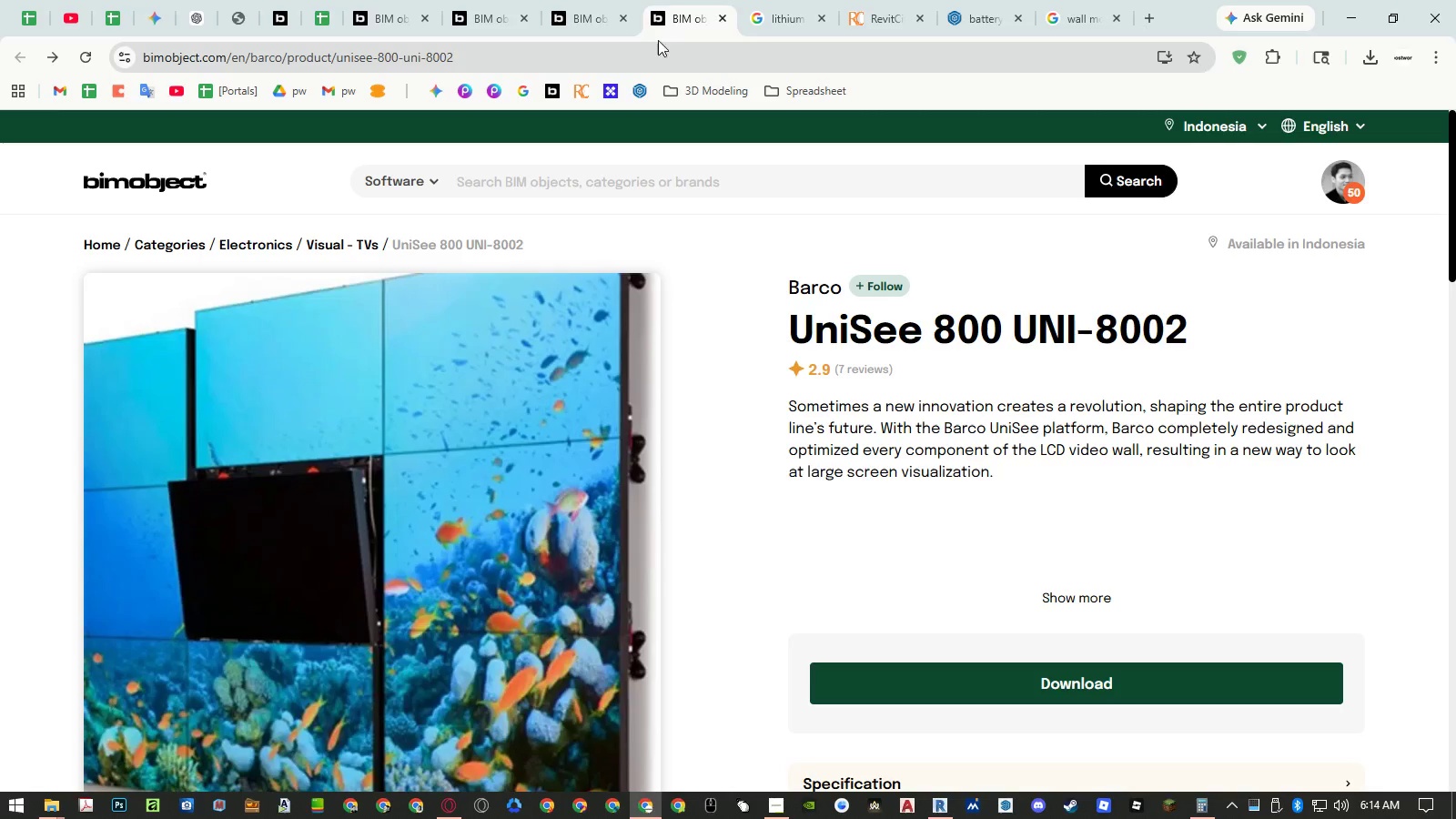 
wait(5.2)
 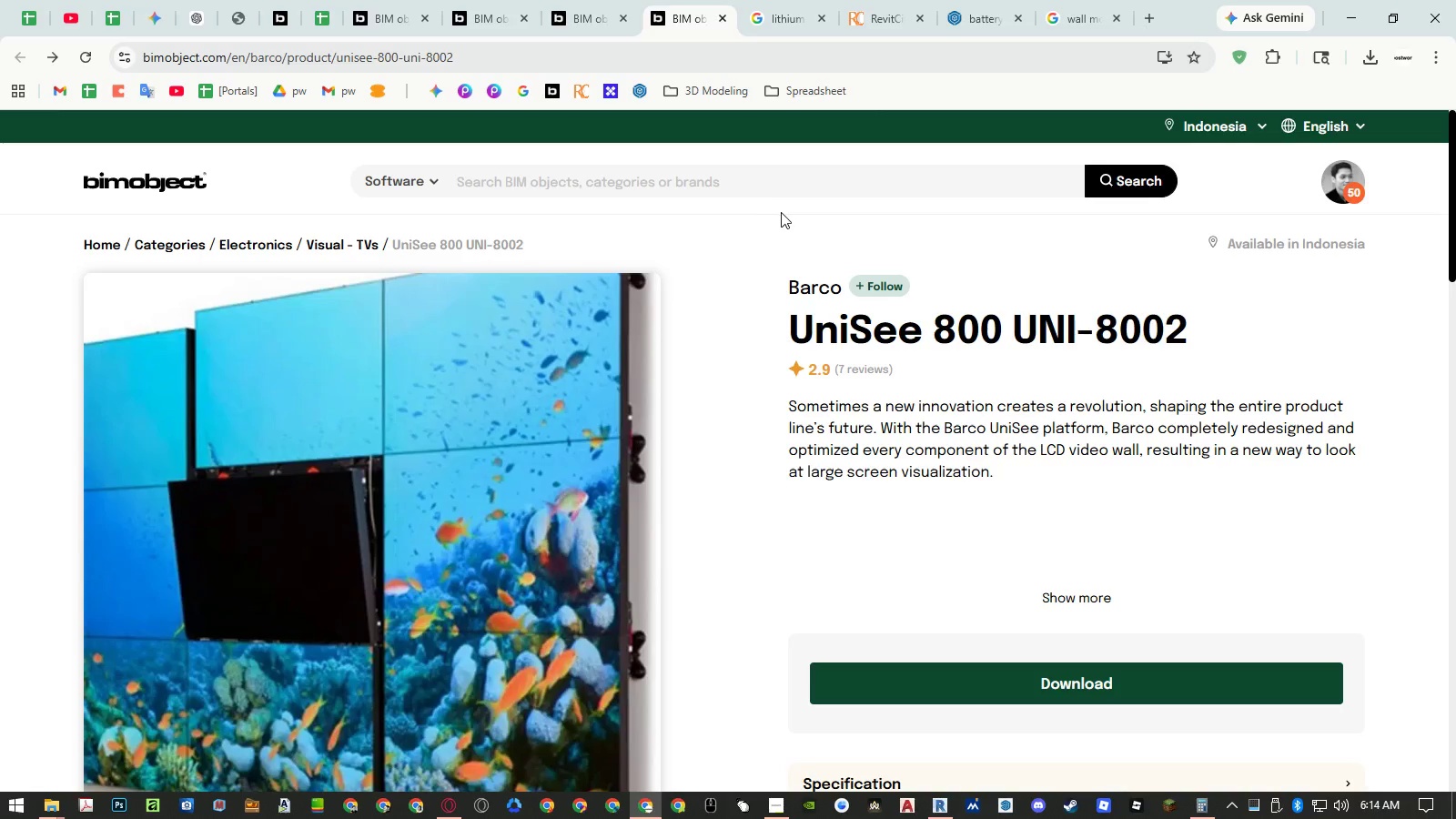 
middle_click([675, 17])
 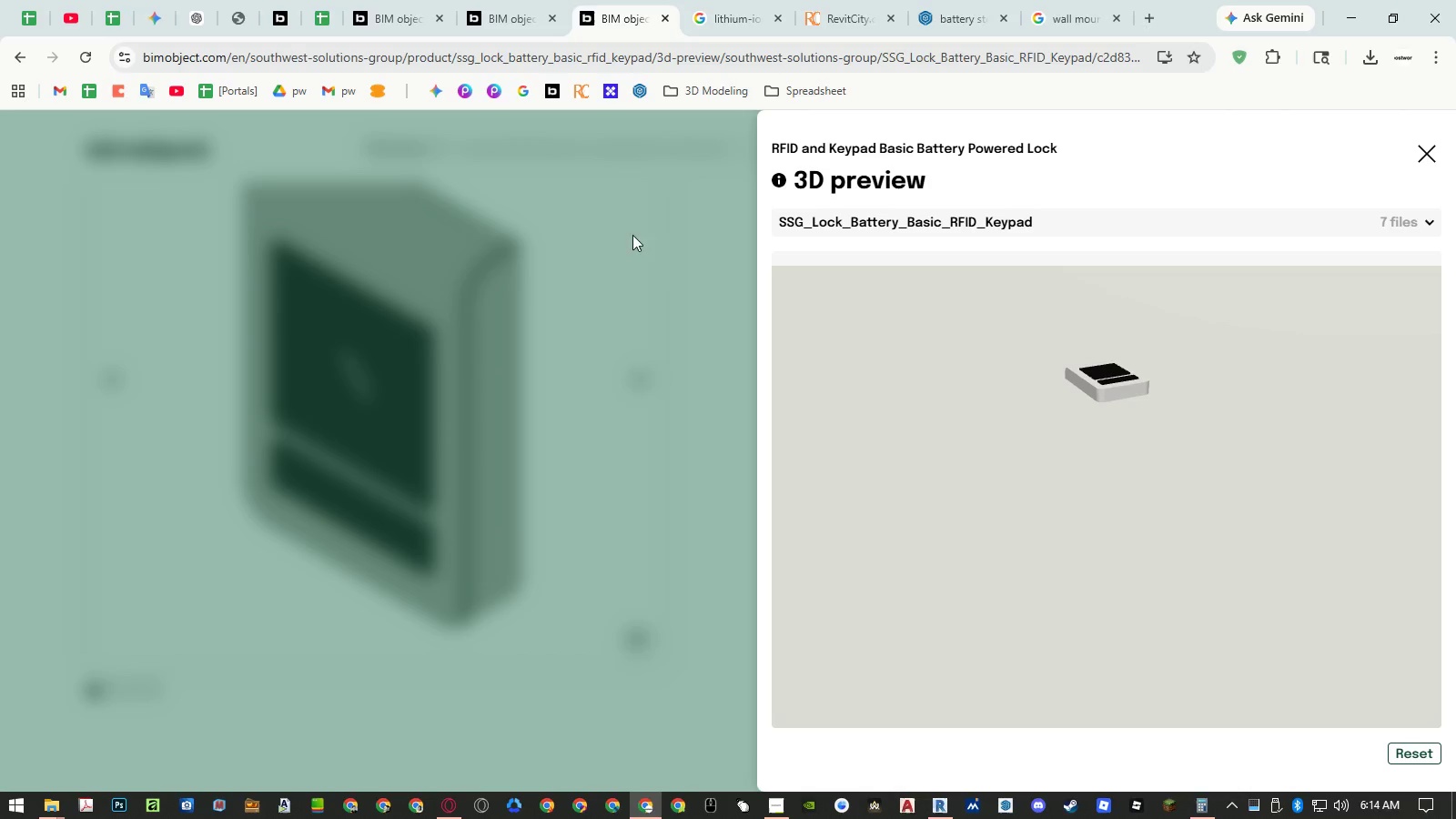 
left_click([494, 17])
 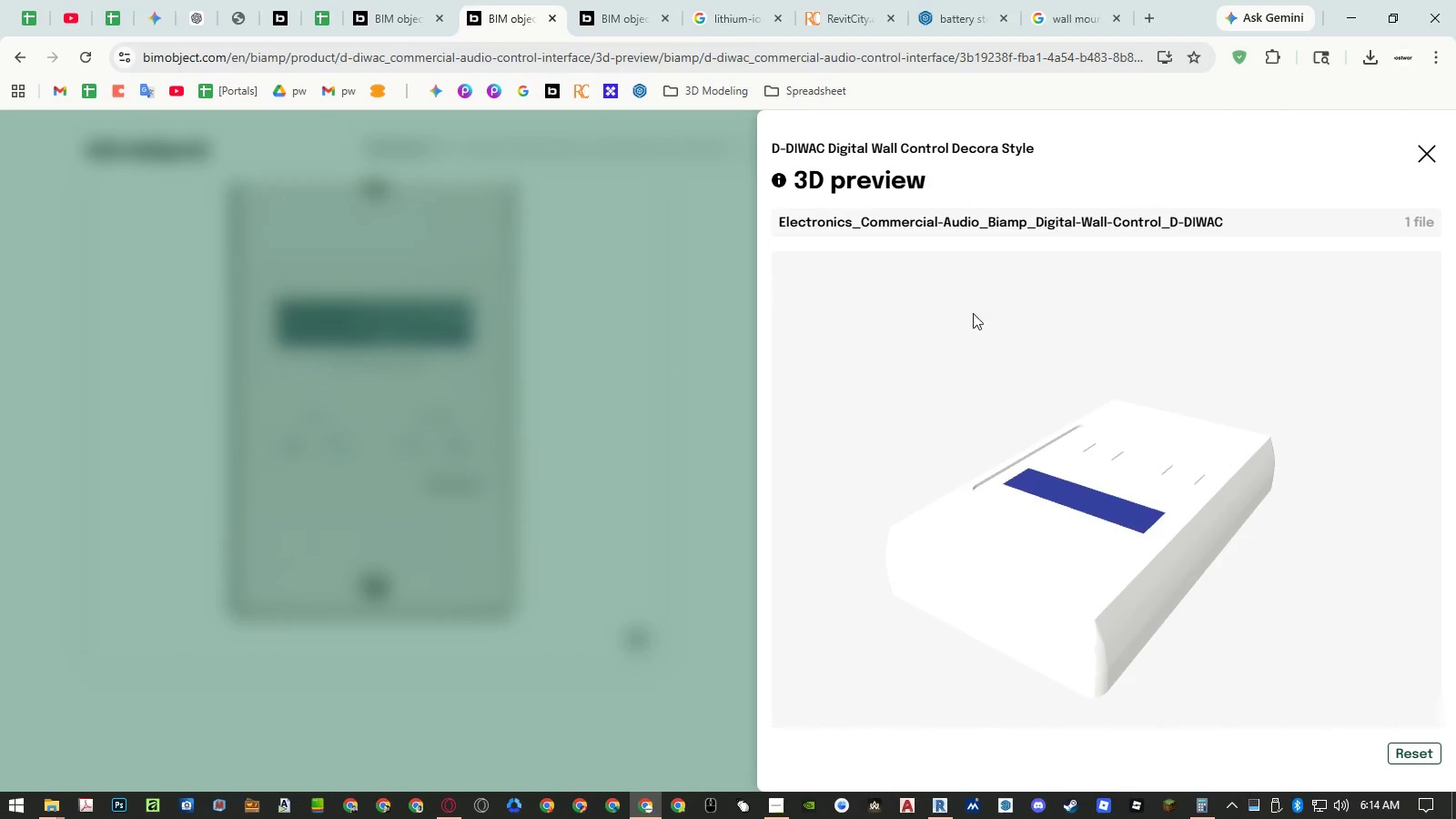 
left_click([651, 350])
 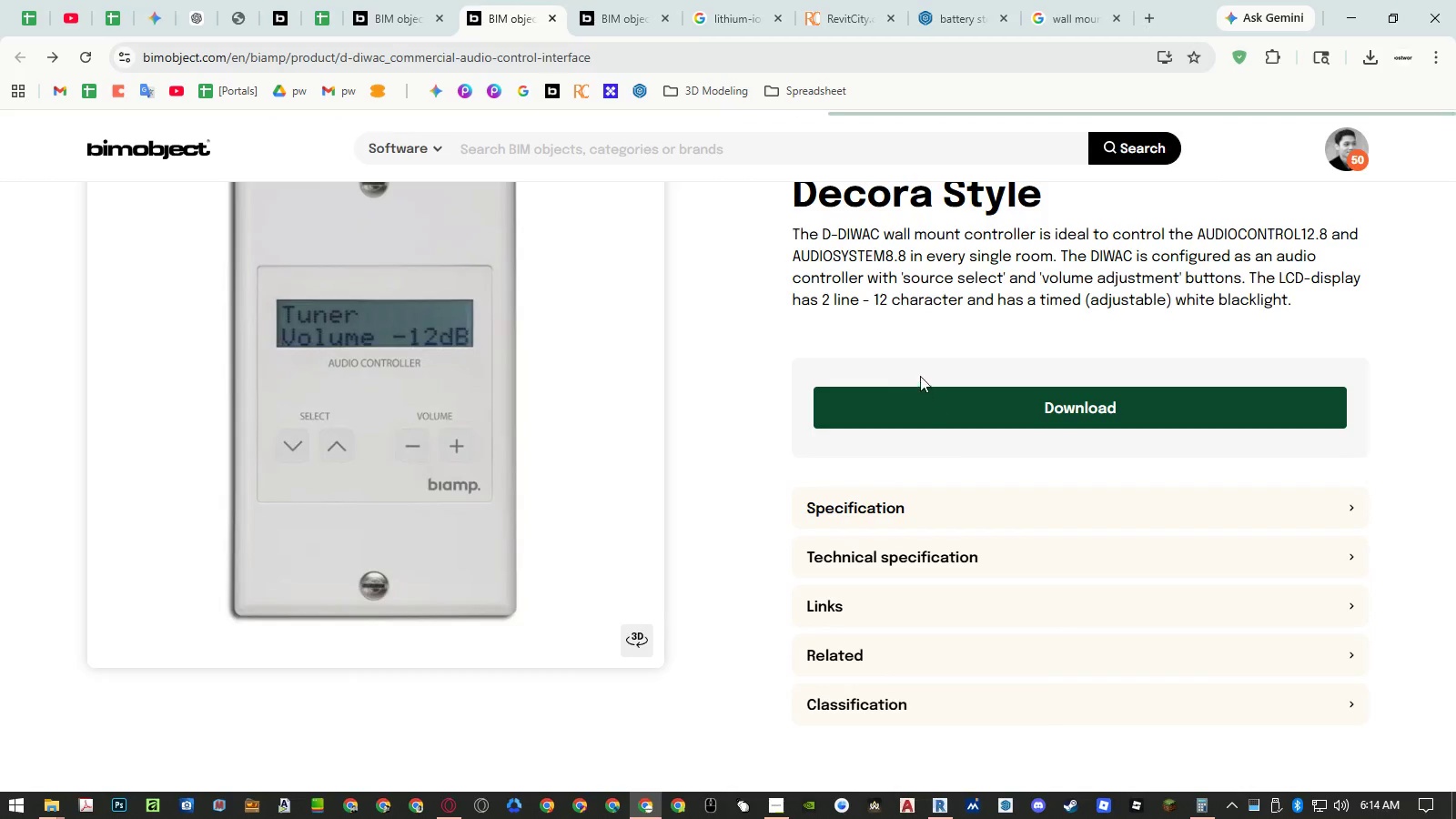 
scroll: coordinate [895, 329], scroll_direction: up, amount: 3.0
 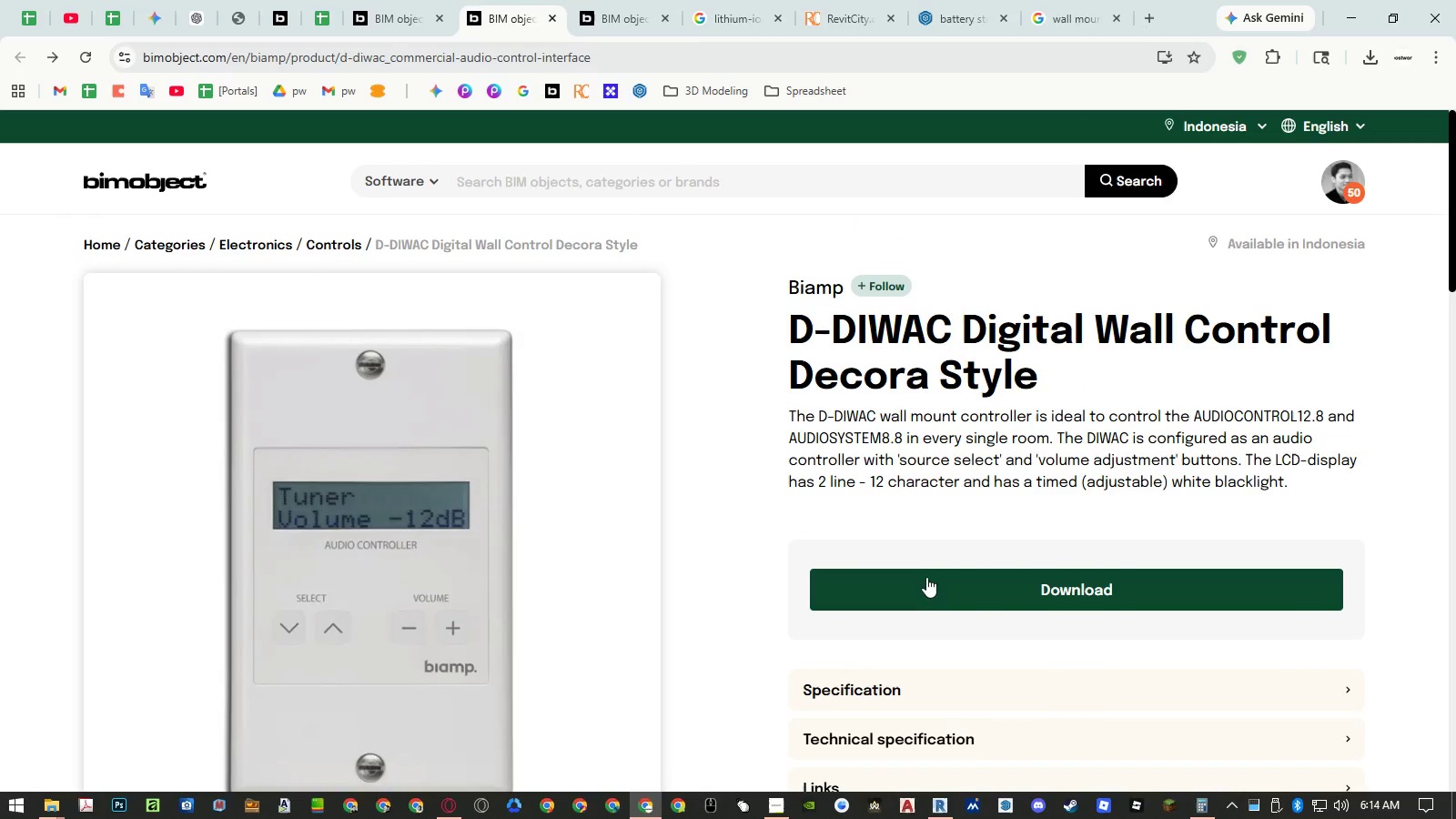 
left_click([926, 587])
 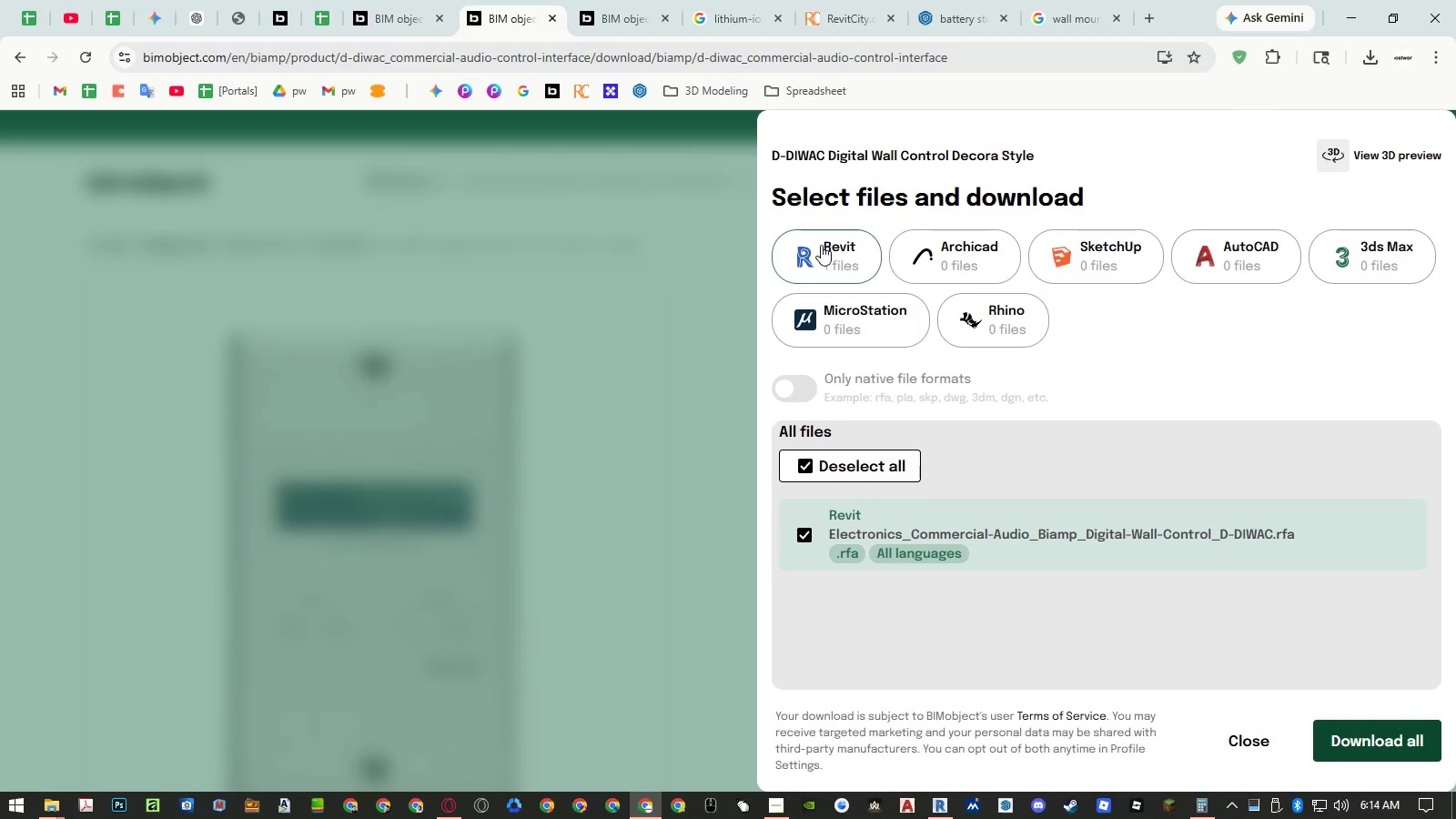 
left_click([1351, 731])
 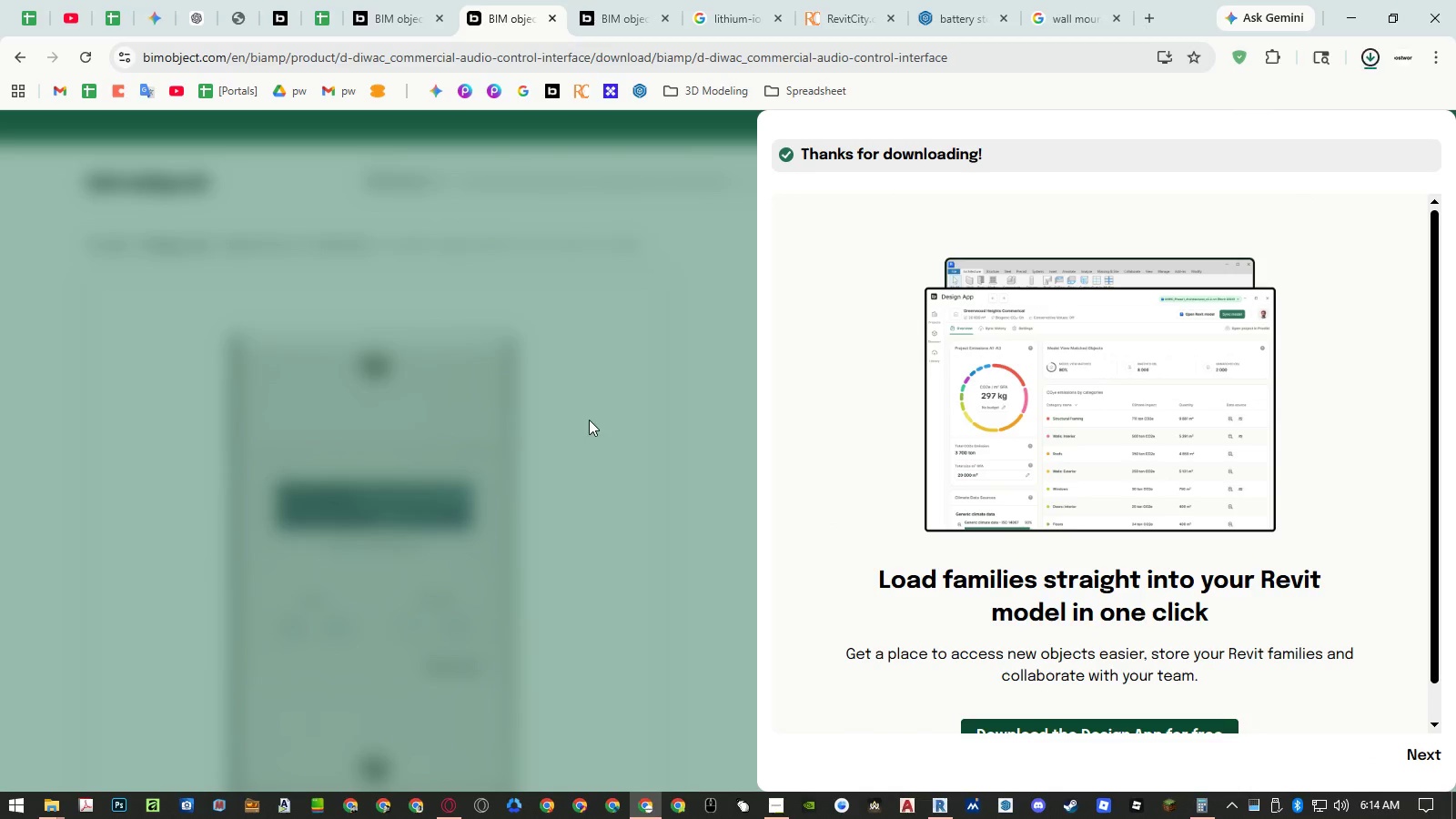 
left_click([589, 419])
 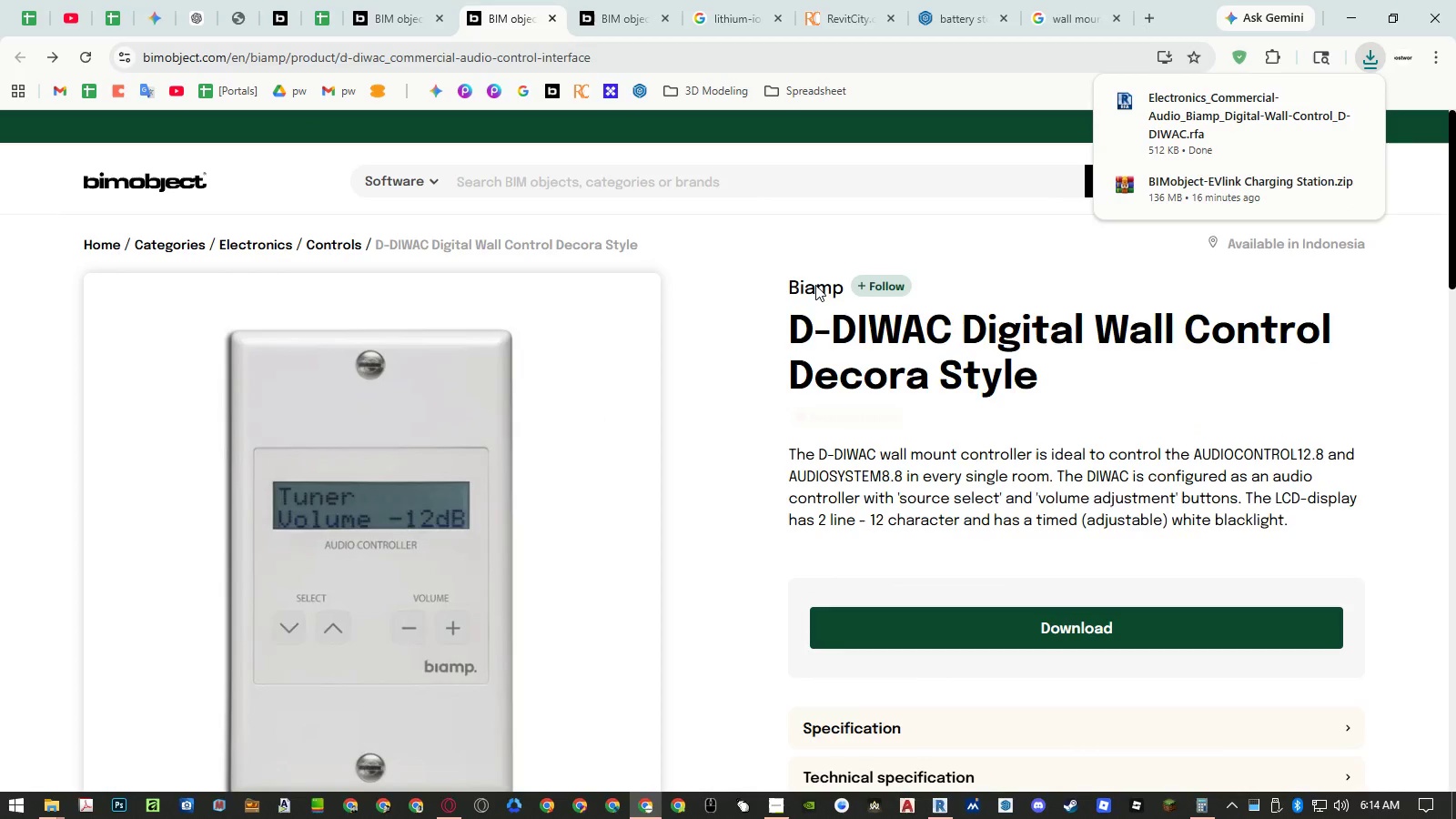 
left_click([811, 292])
 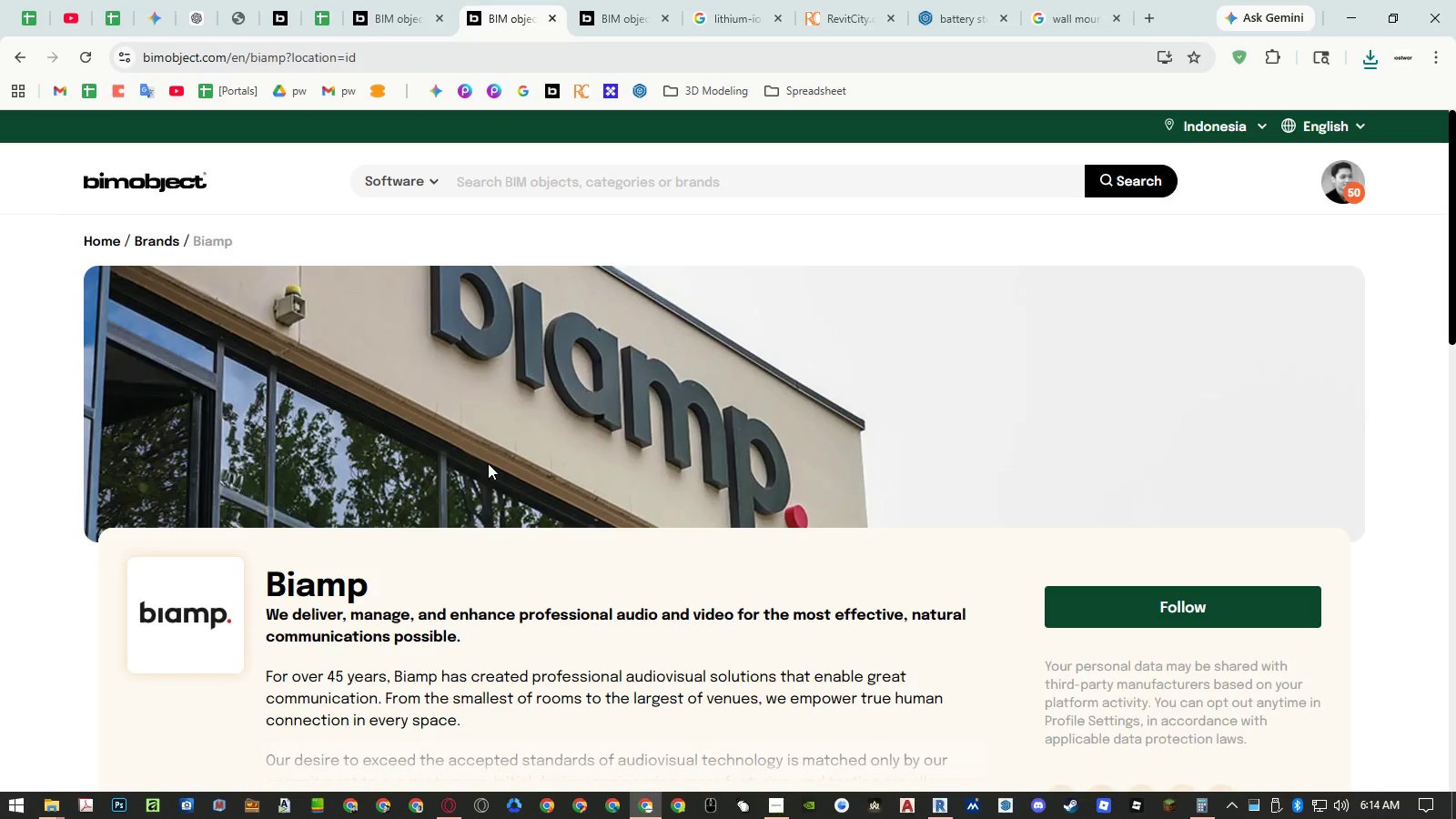 
left_click([337, 574])
 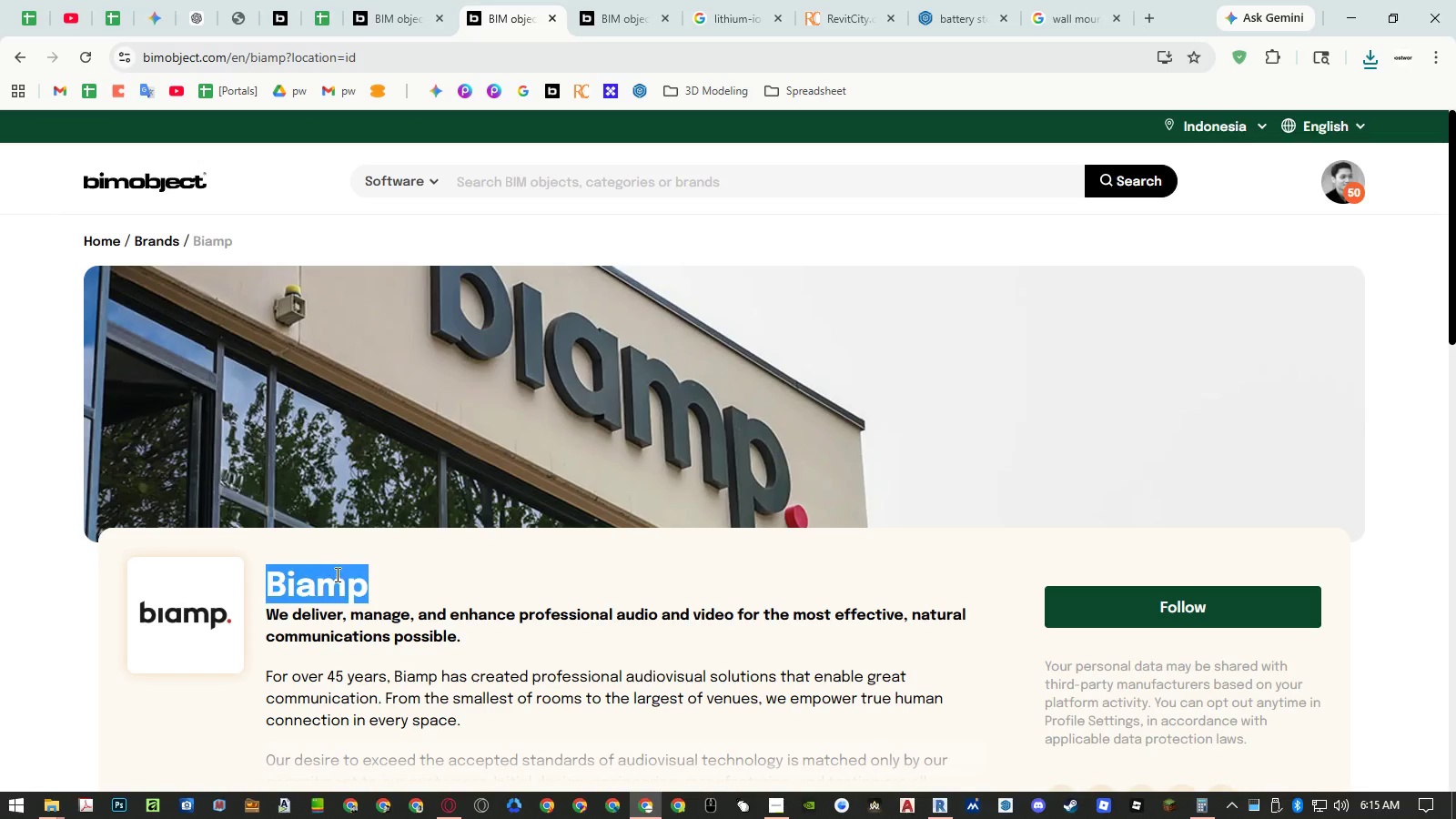 
left_click_drag(start_coordinate=[337, 574], to_coordinate=[328, 574])
 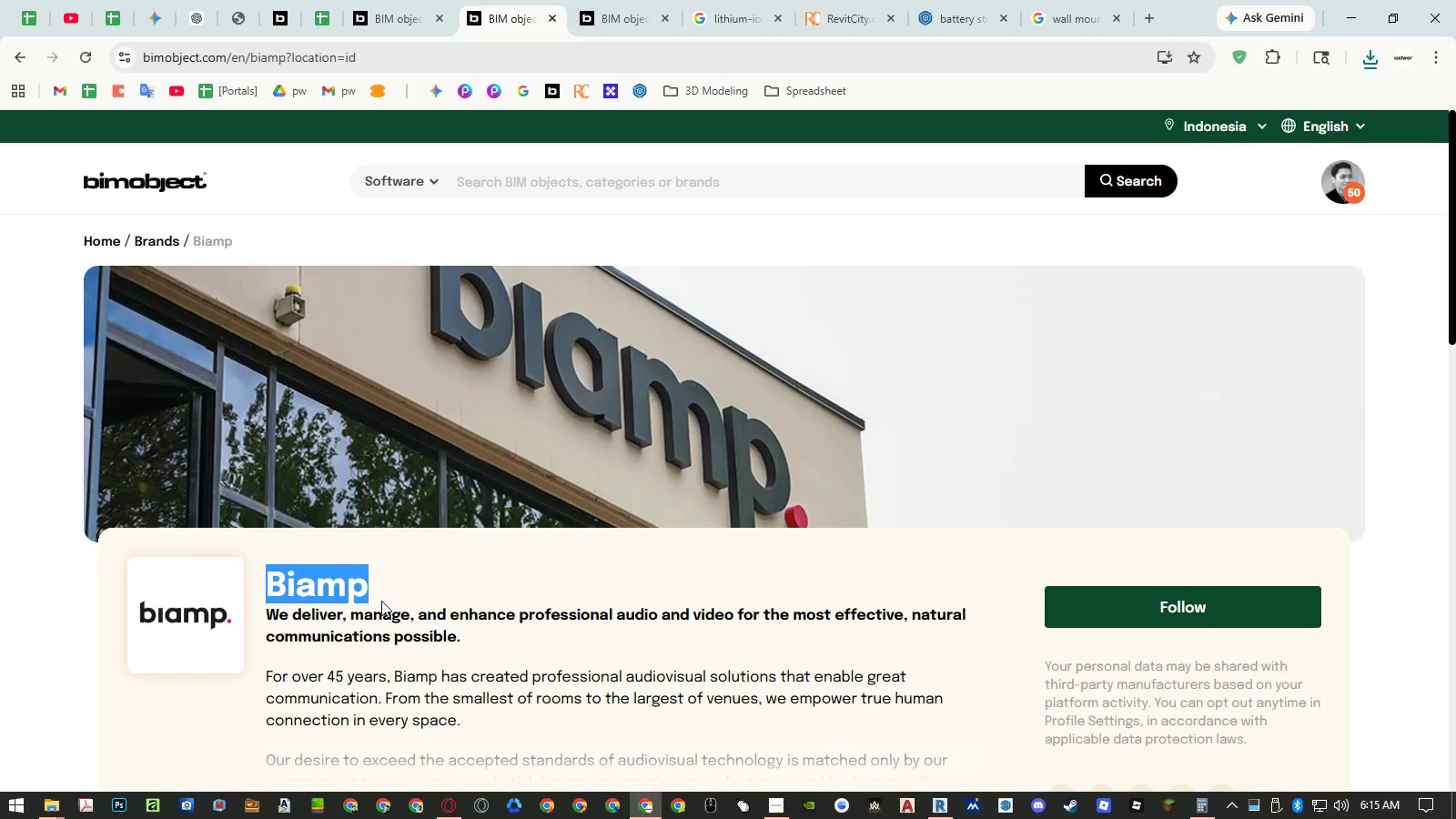 
key(Control+ControlLeft)
 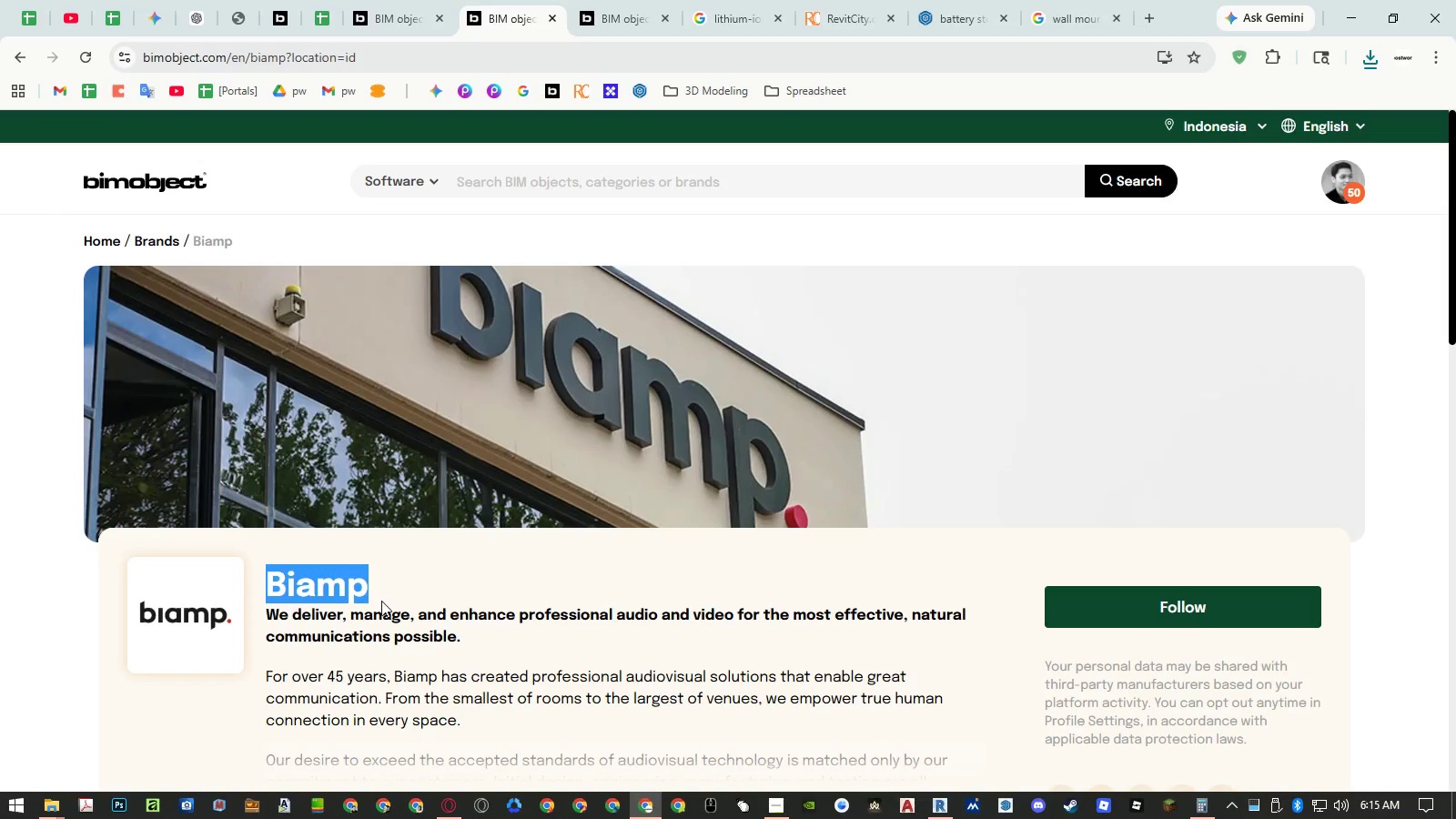 
key(Control+C)
 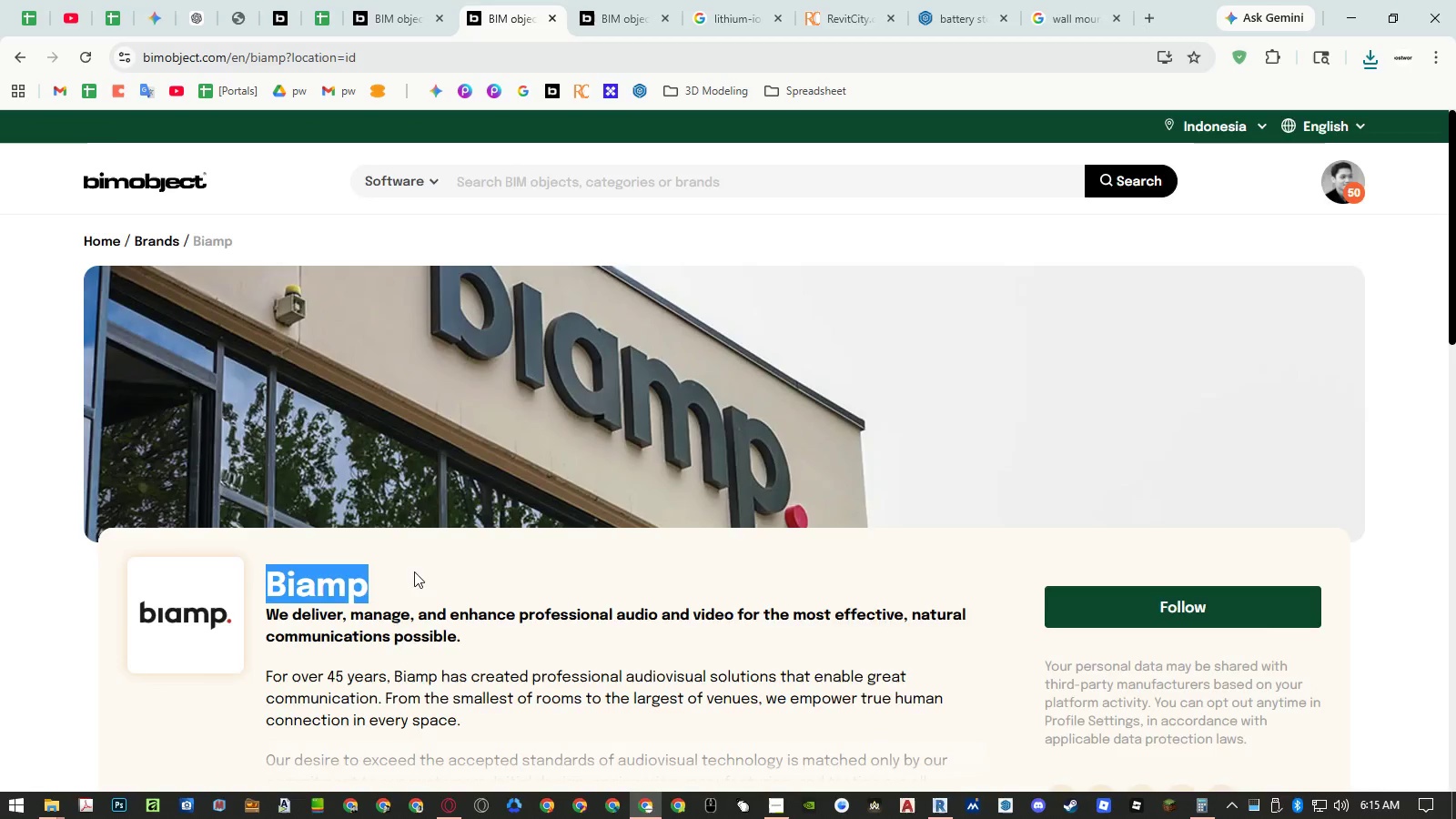 
scroll: coordinate [915, 400], scroll_direction: down, amount: 11.0
 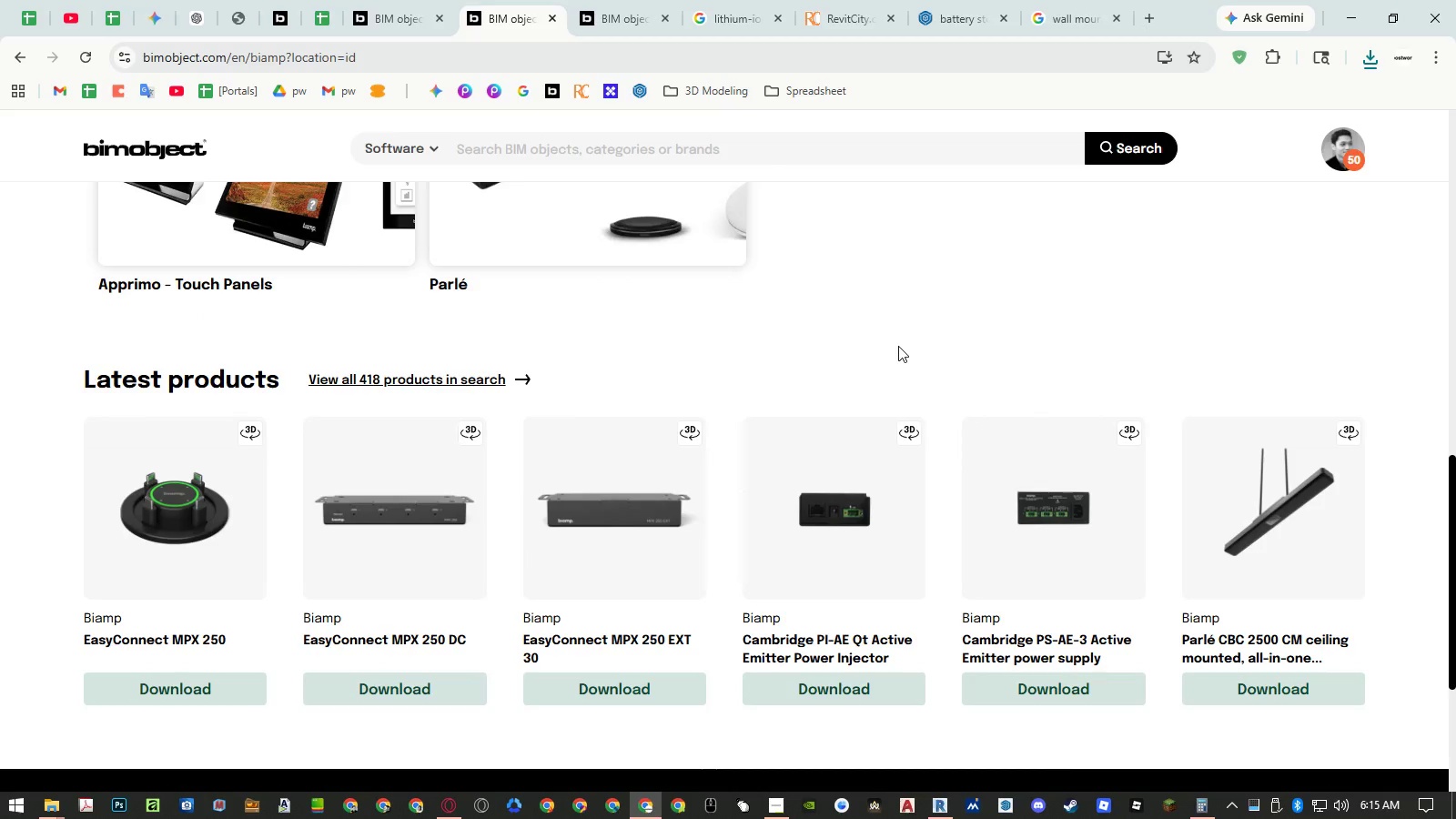 
hold_key(key=AltLeft, duration=16.17)
 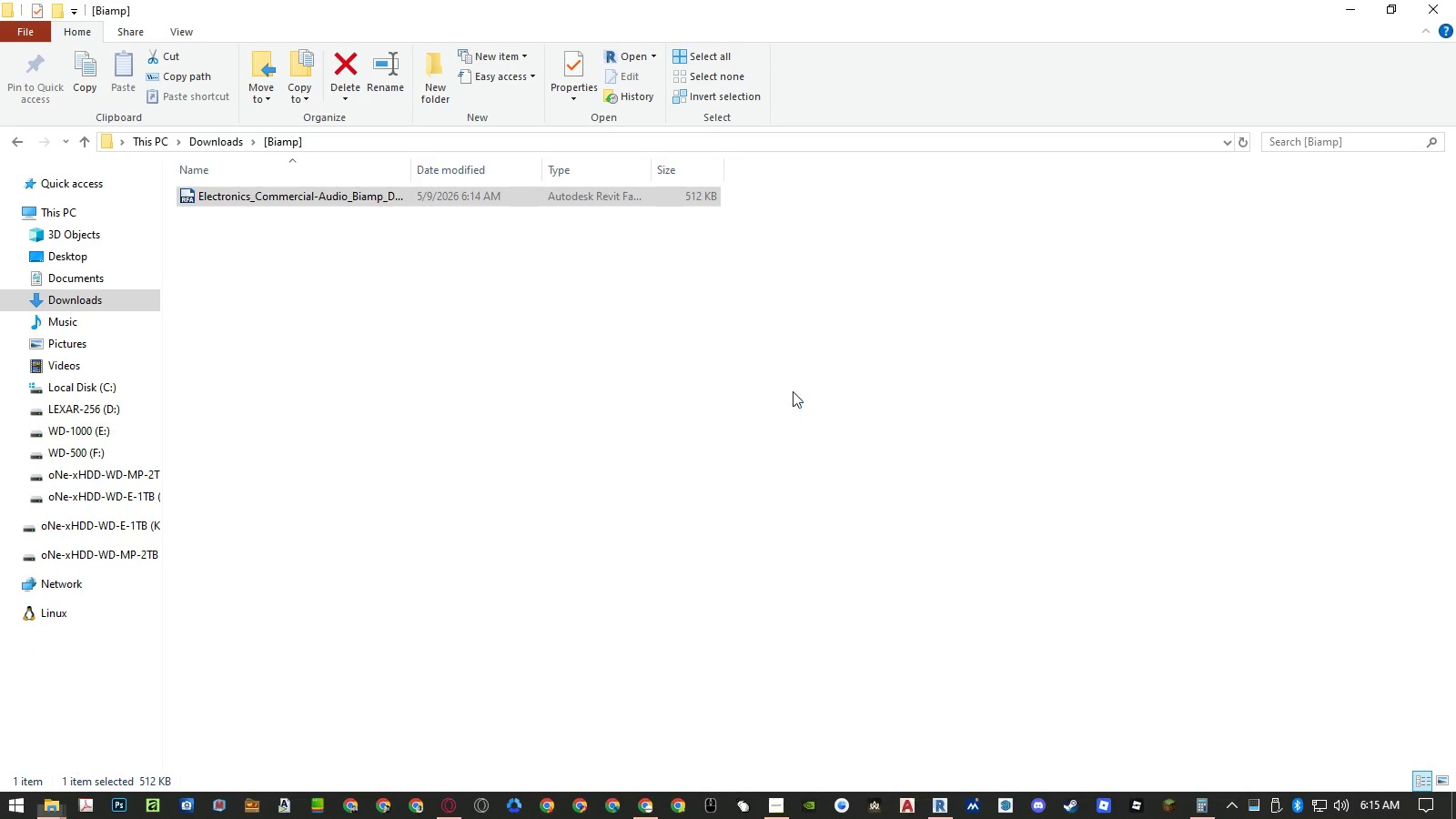 
hold_key(key=Tab, duration=16.12)
 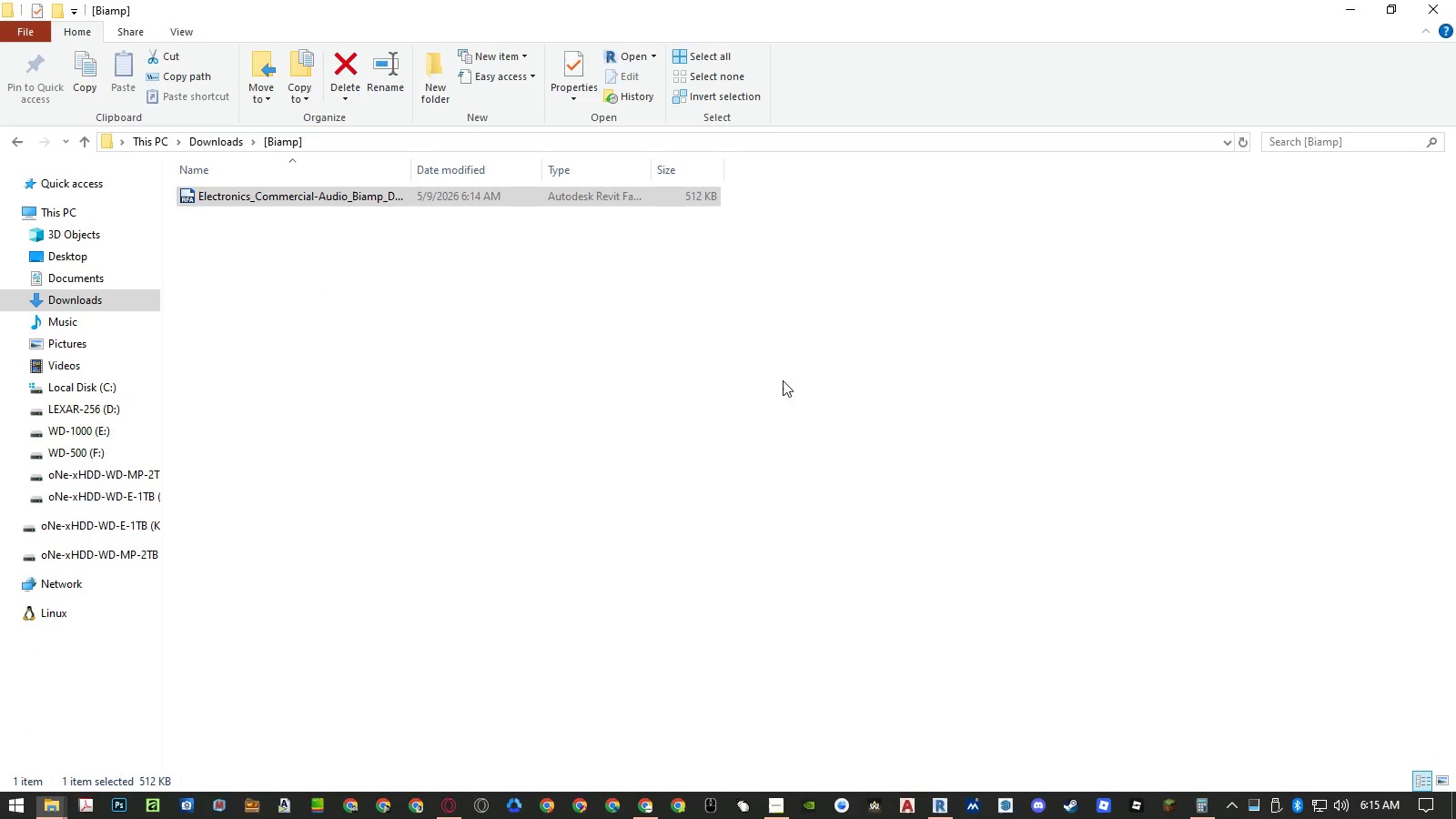 
right_click([723, 248])
 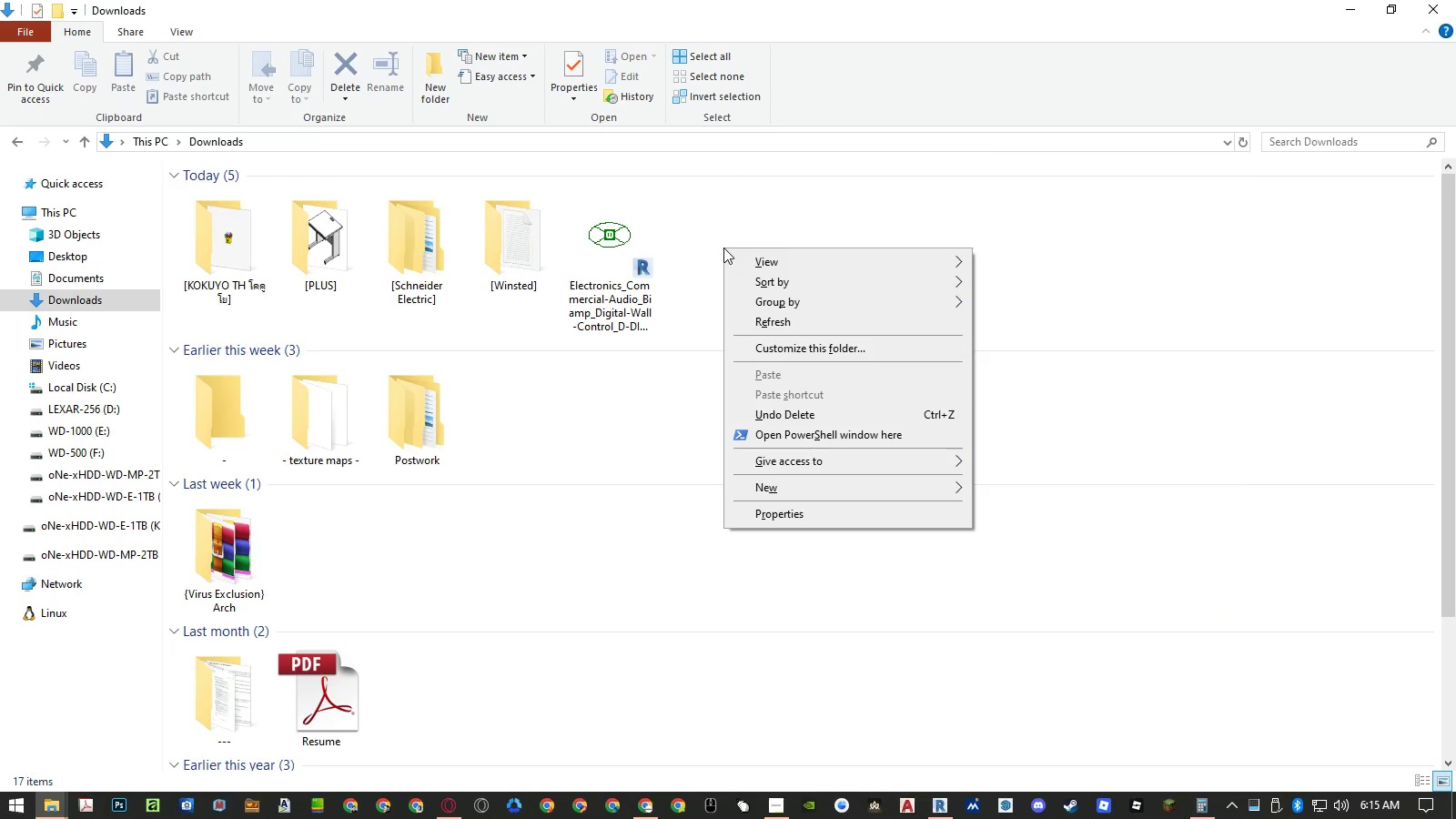 
key(W)
 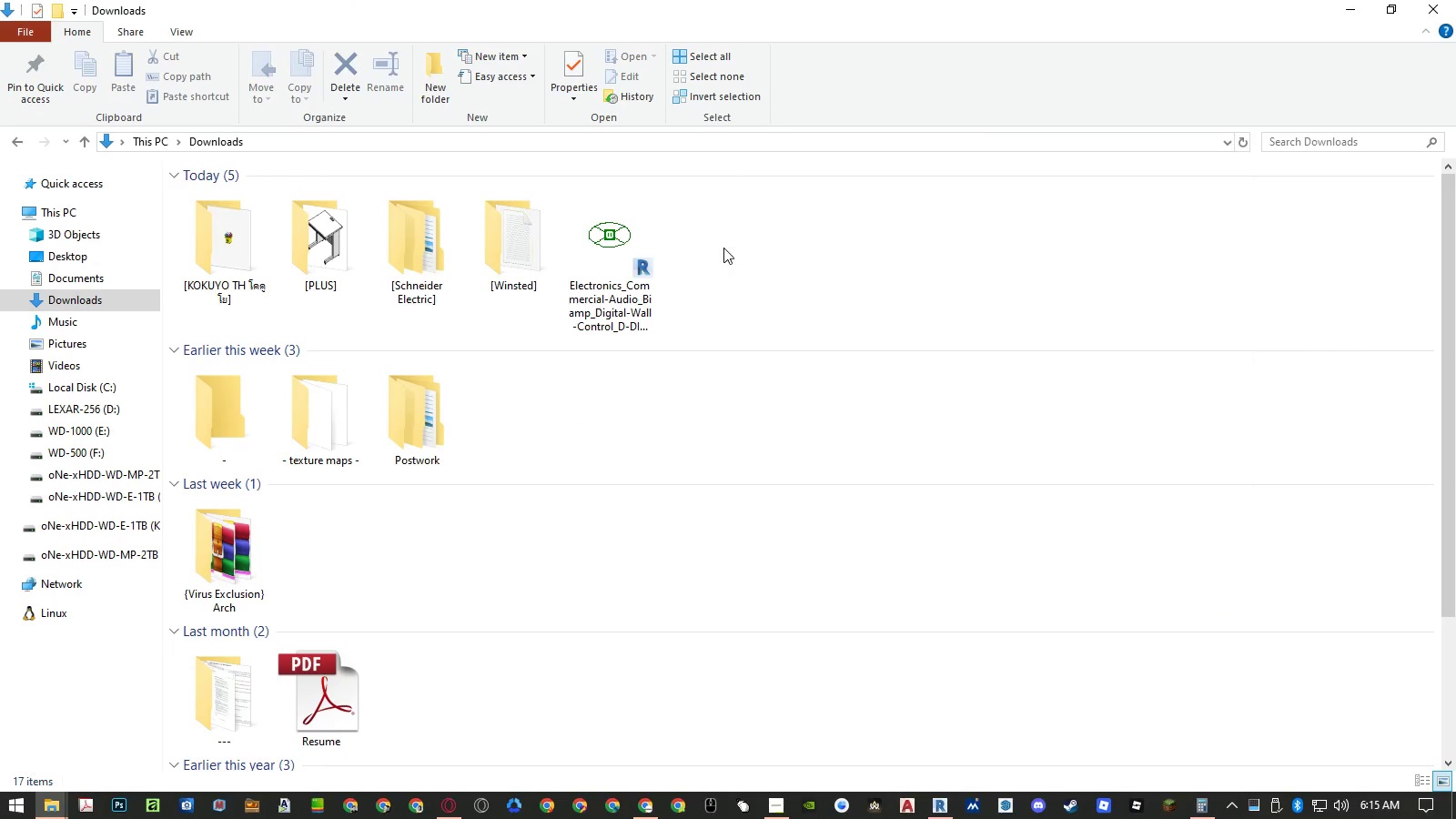 
key(NumpadEnter)
 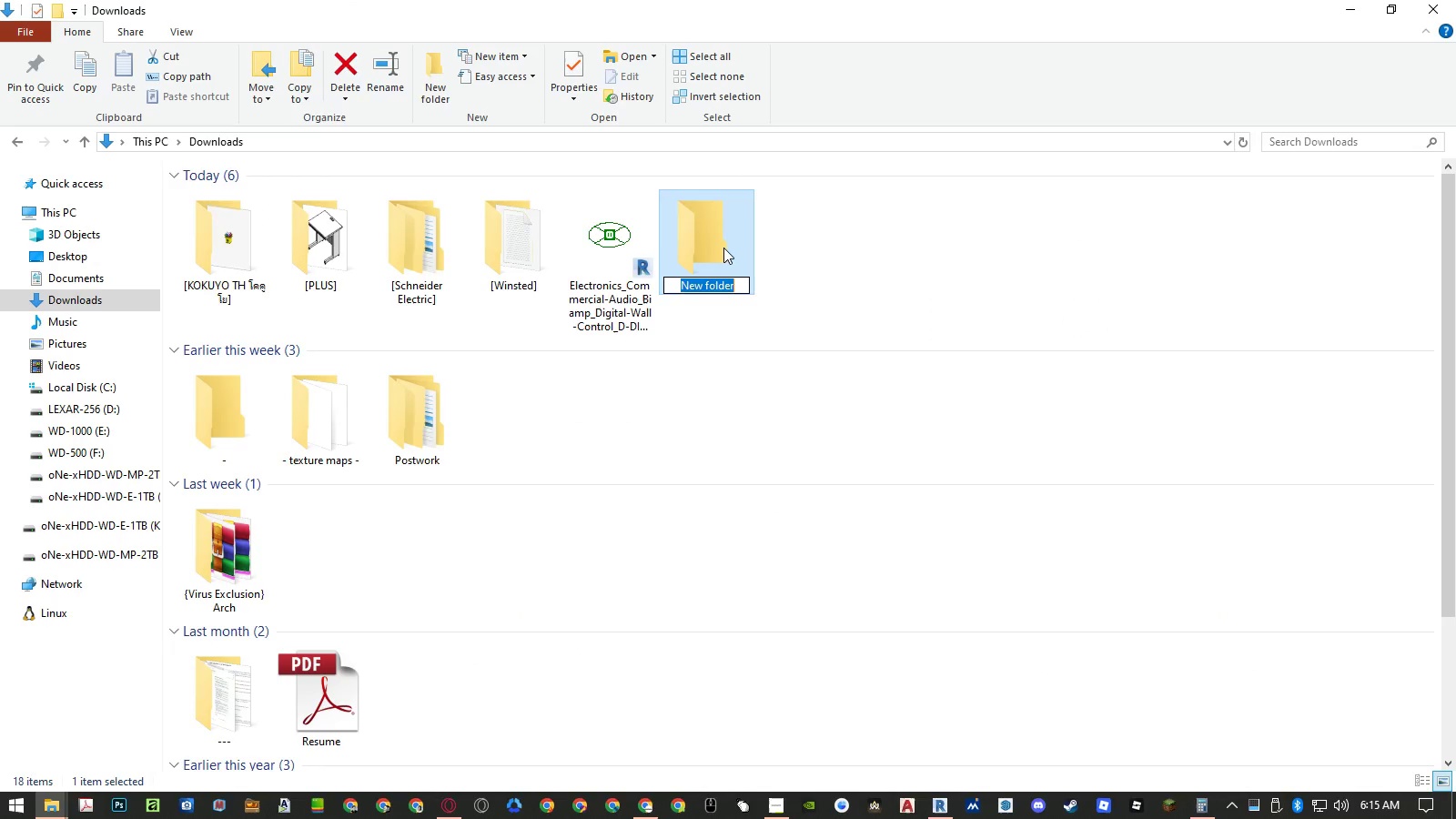 
key(BracketLeft)
 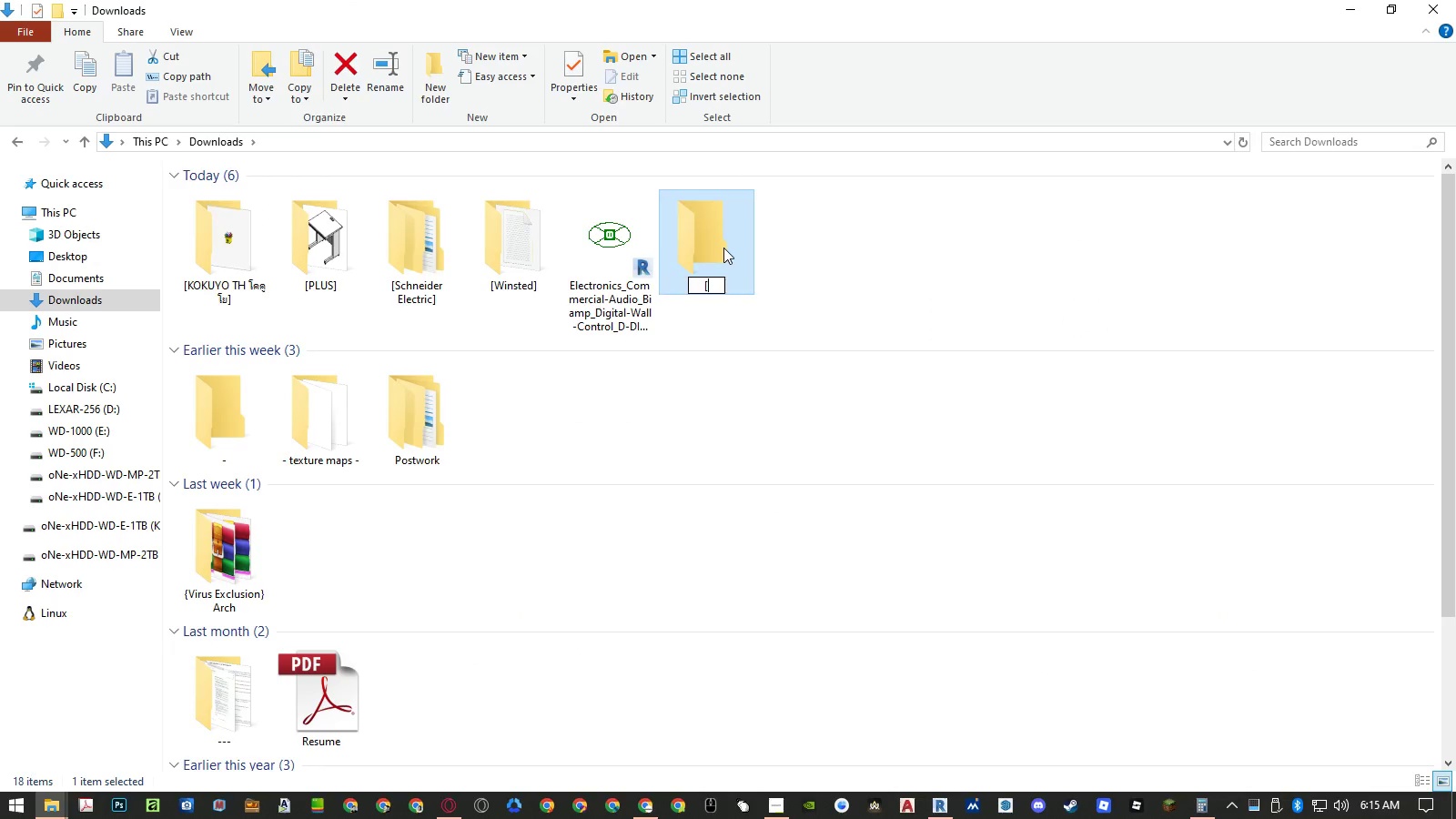 
key(Control+ControlLeft)
 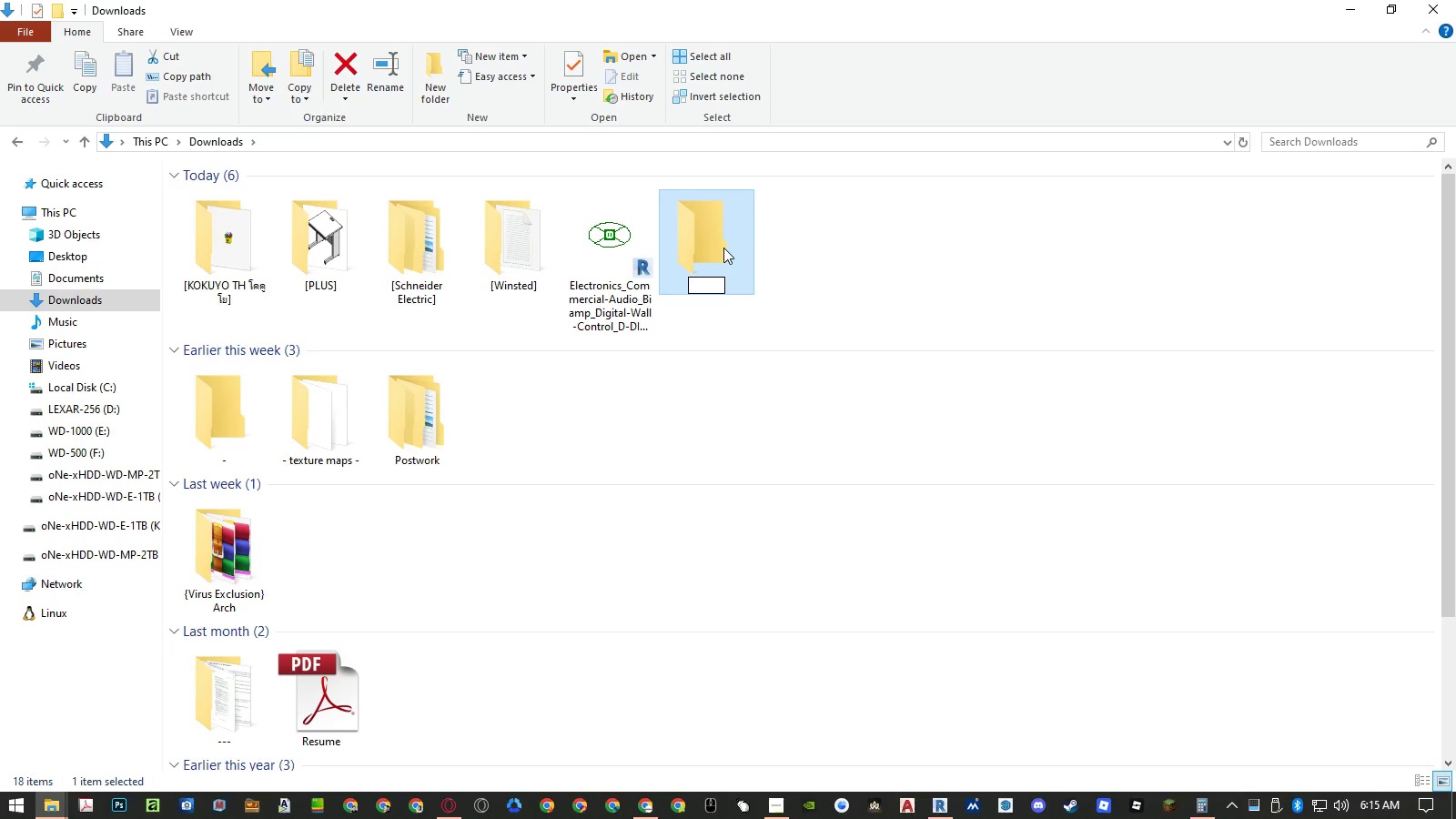 
key(Control+V)
 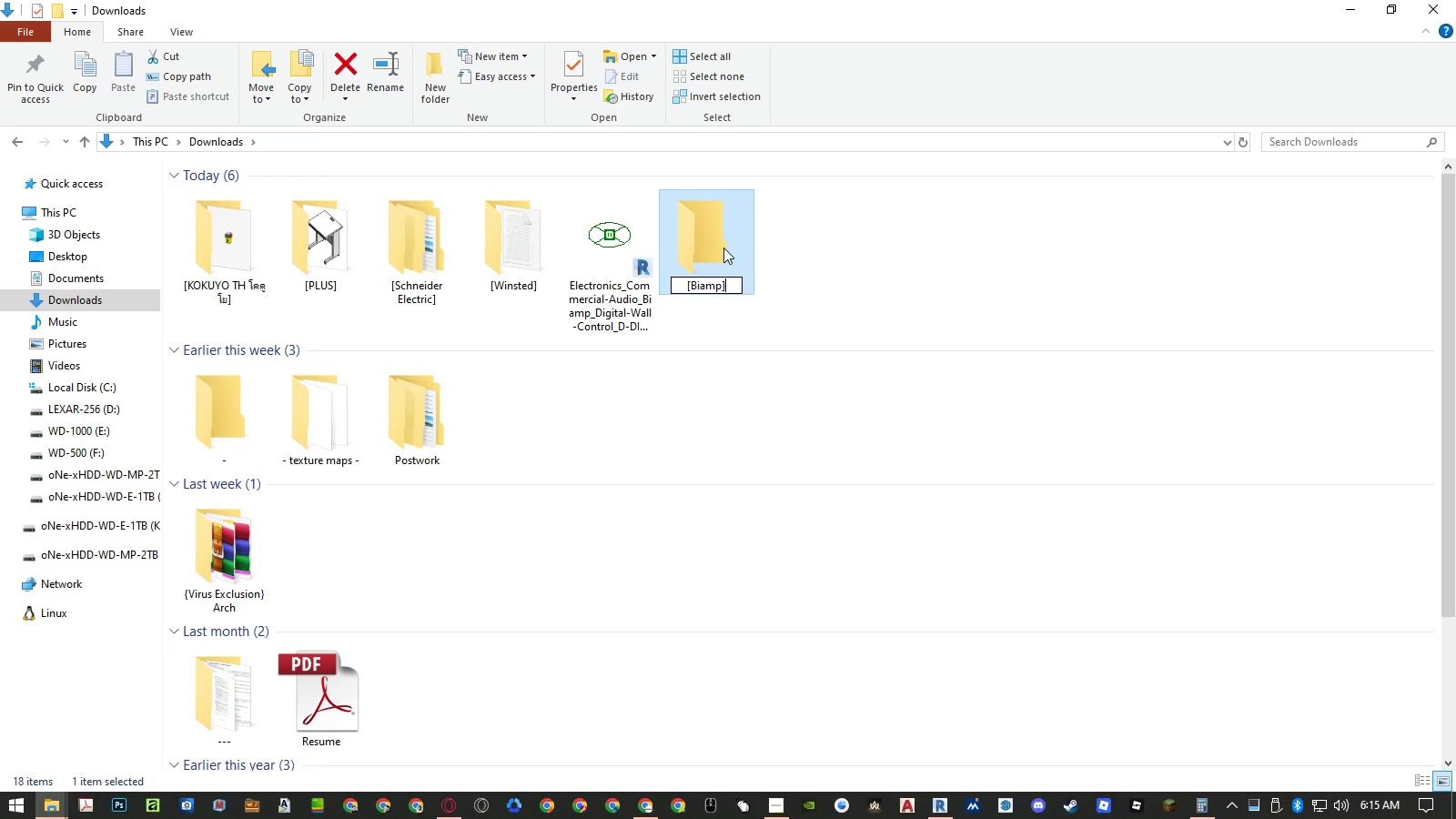 
key(BracketRight)
 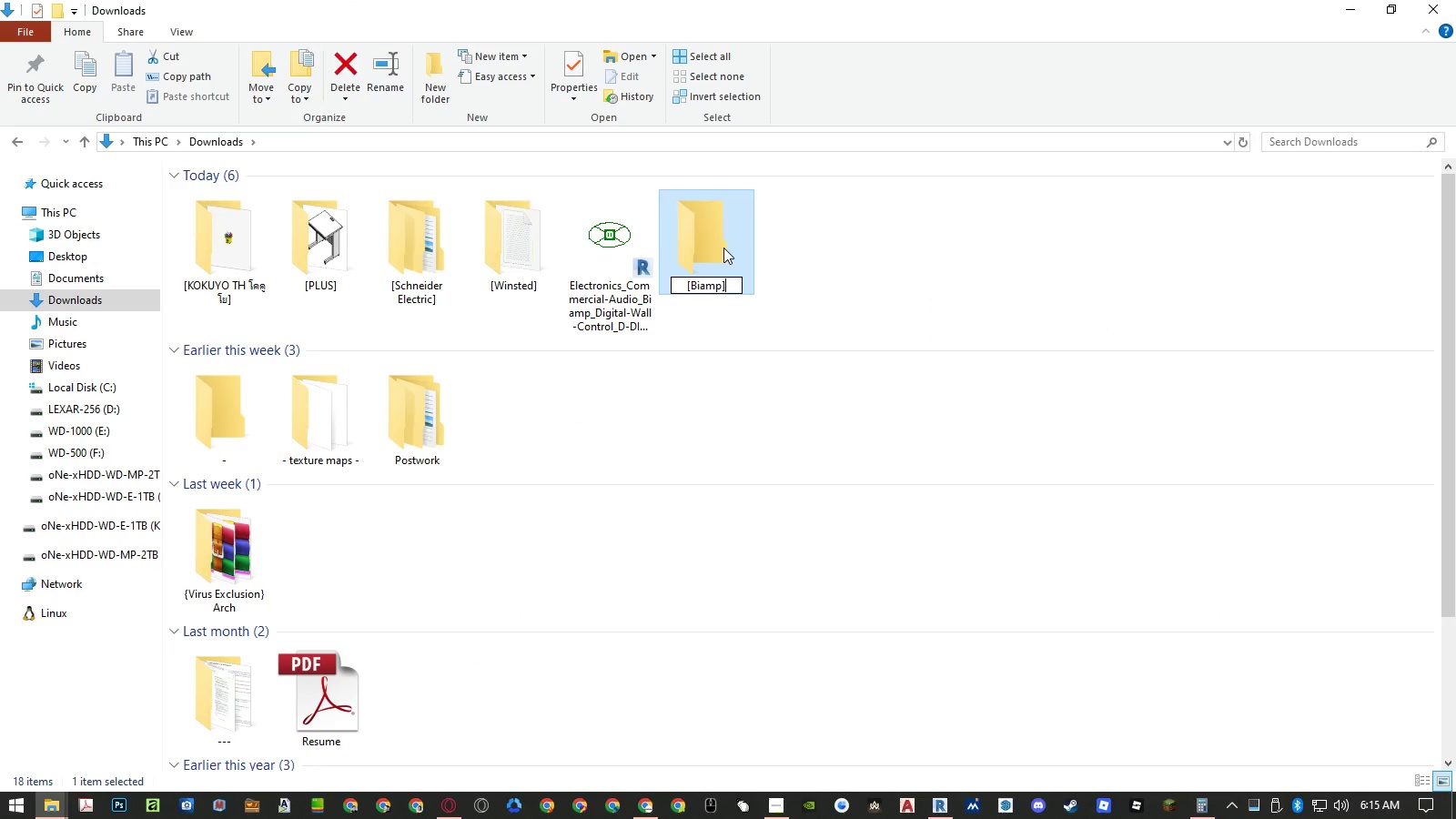 
key(Enter)
 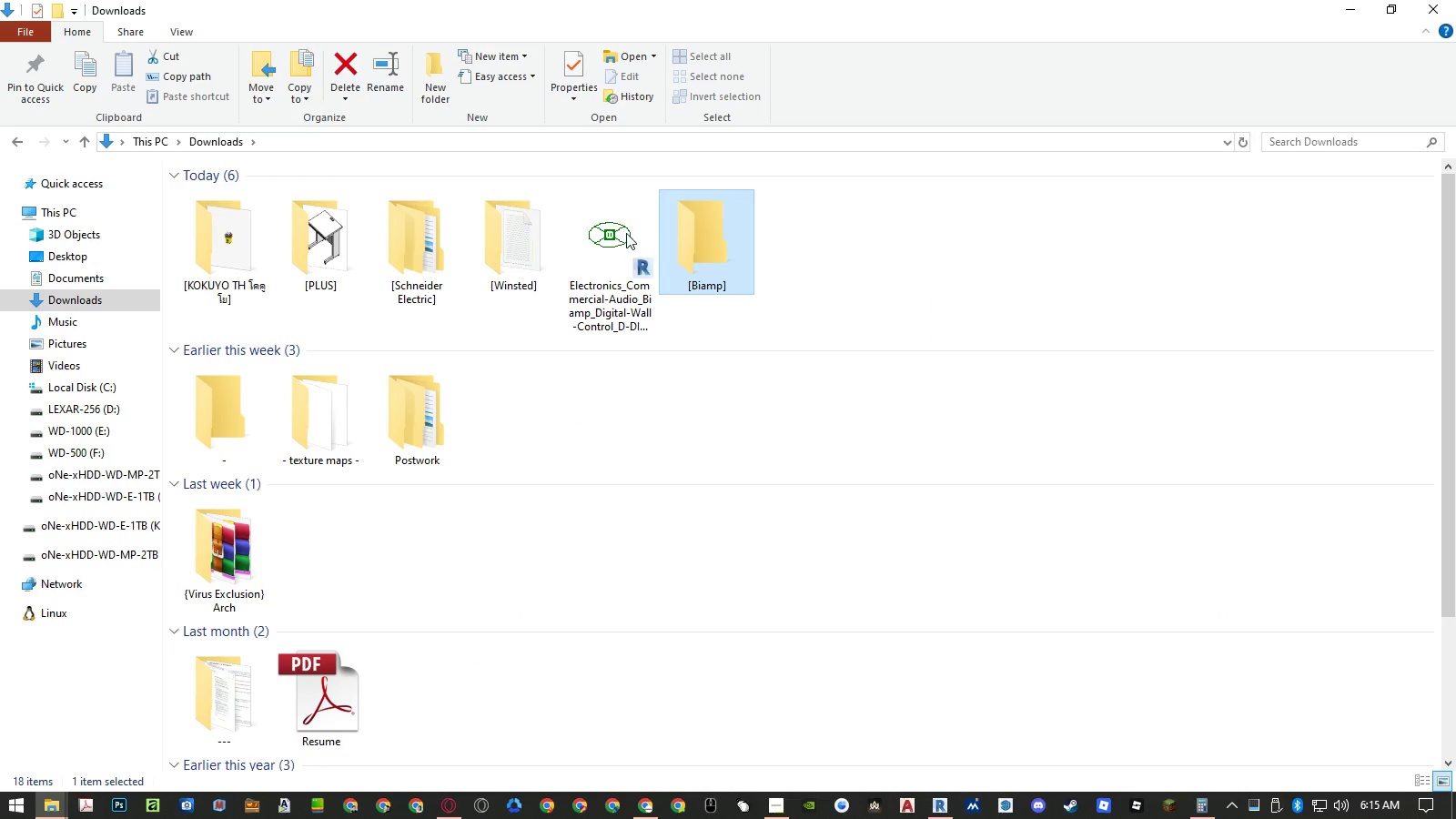 
left_click_drag(start_coordinate=[617, 229], to_coordinate=[684, 235])
 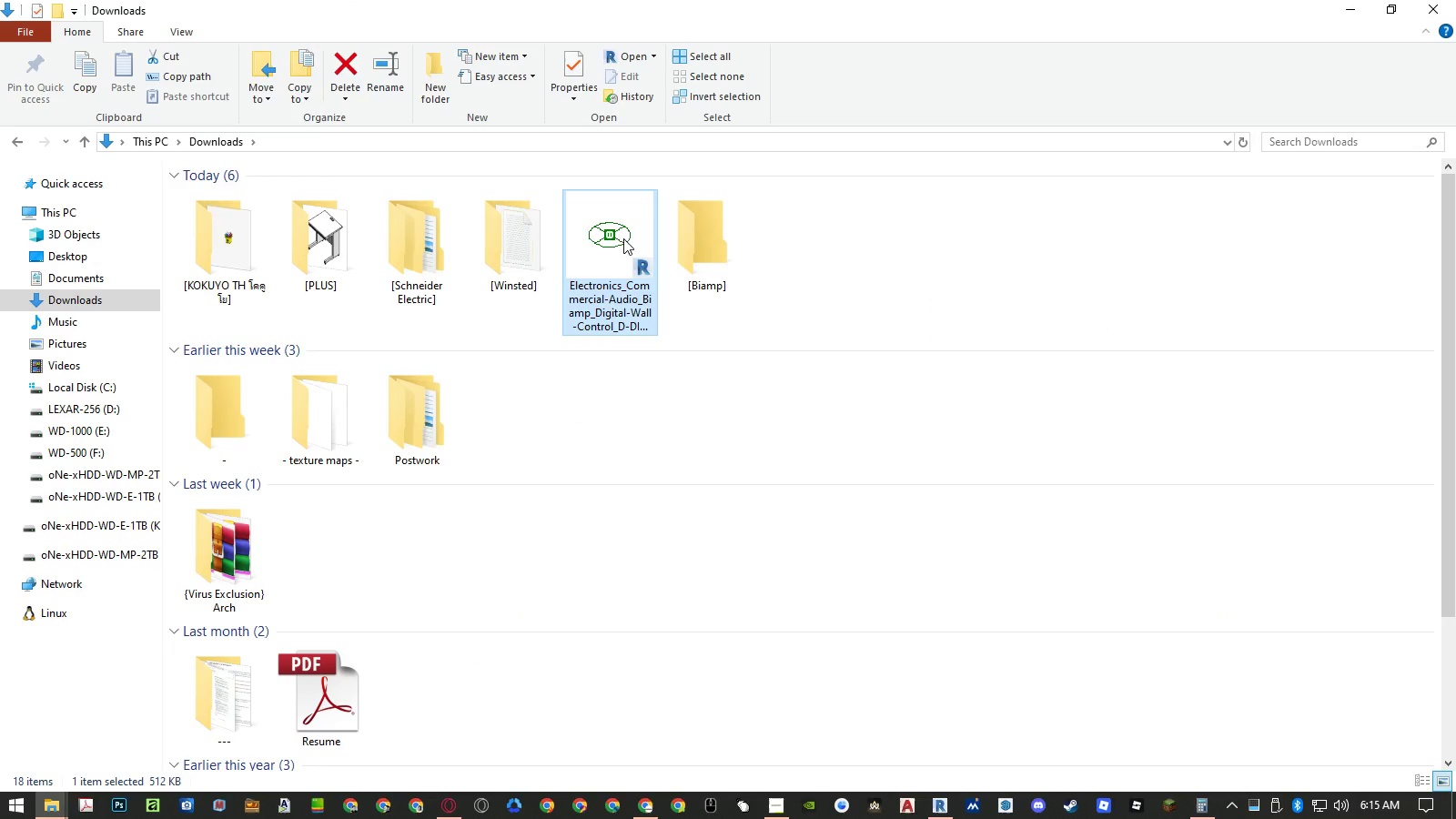 
left_click_drag(start_coordinate=[620, 237], to_coordinate=[695, 240])
 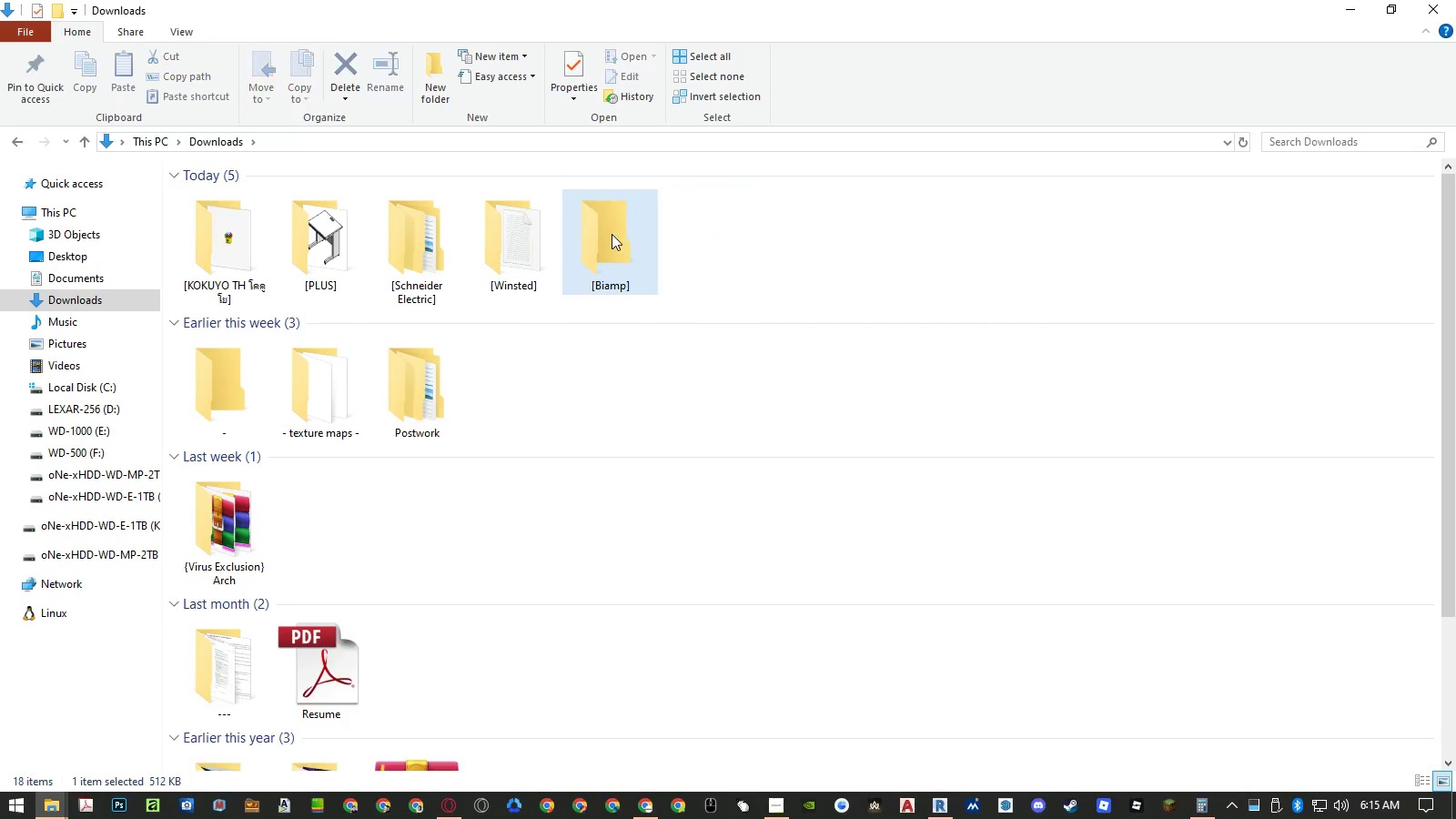 
double_click([611, 234])
 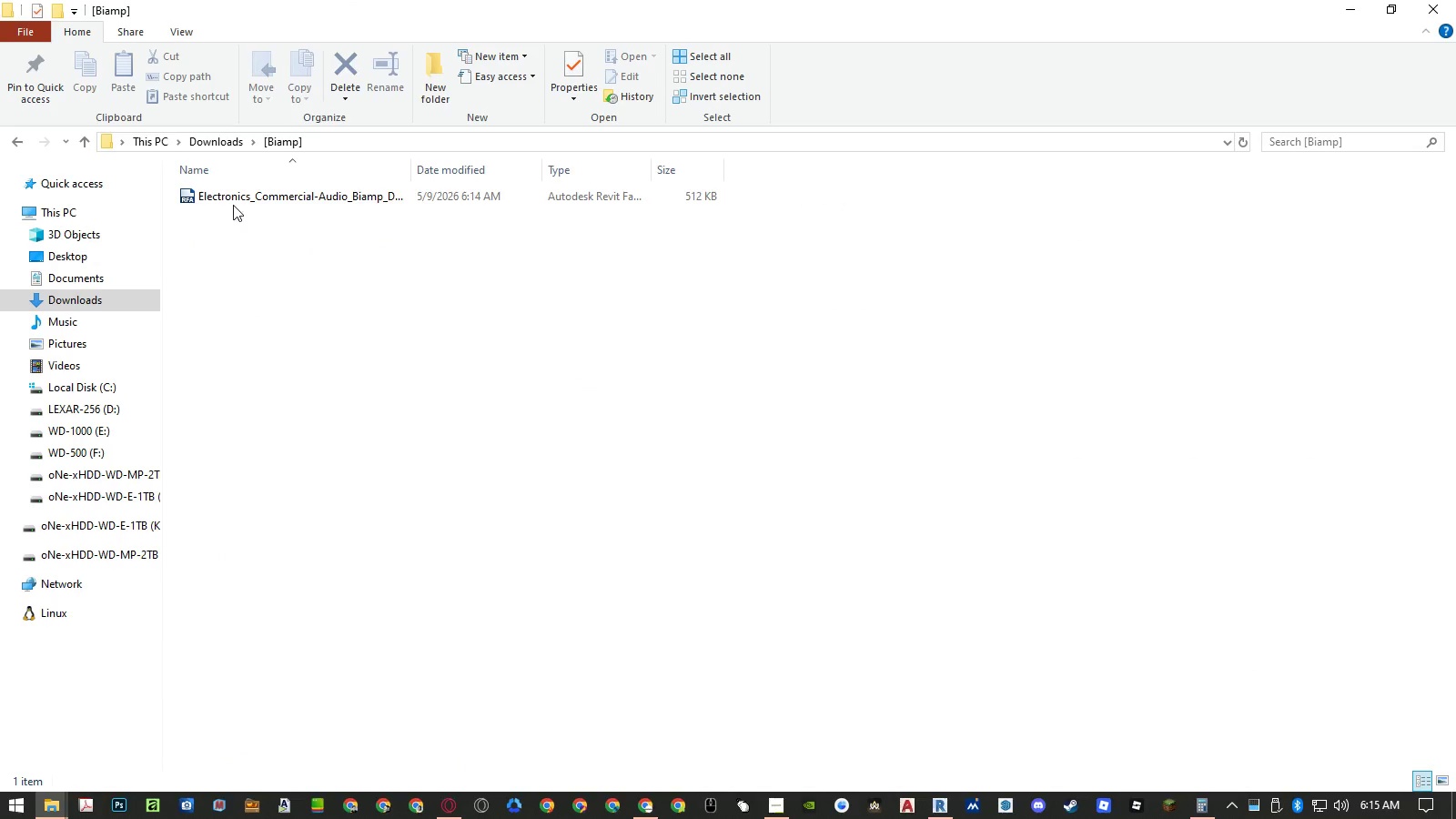 
double_click([237, 198])
 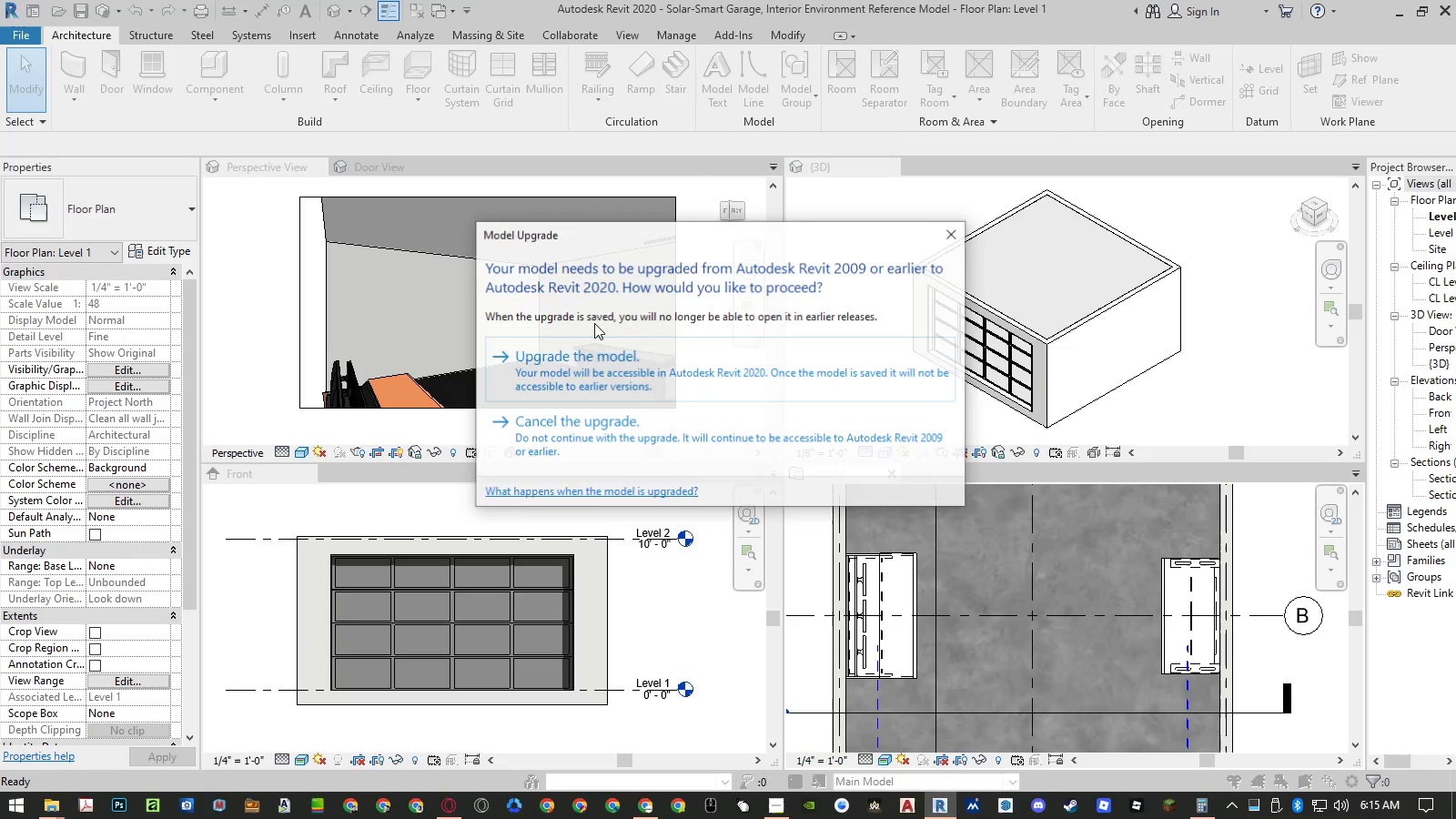 
left_click([595, 346])
 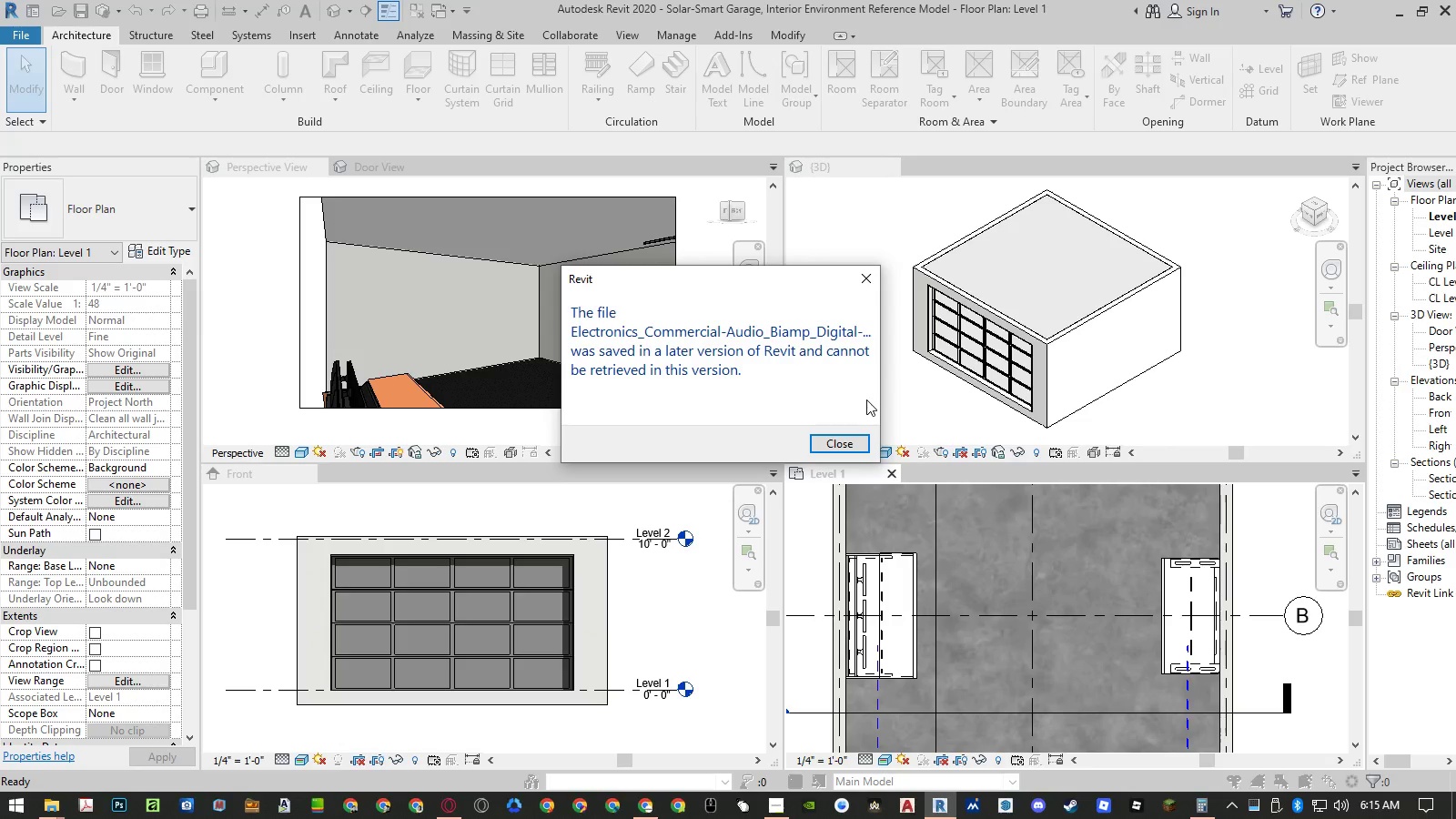 
left_click([844, 440])
 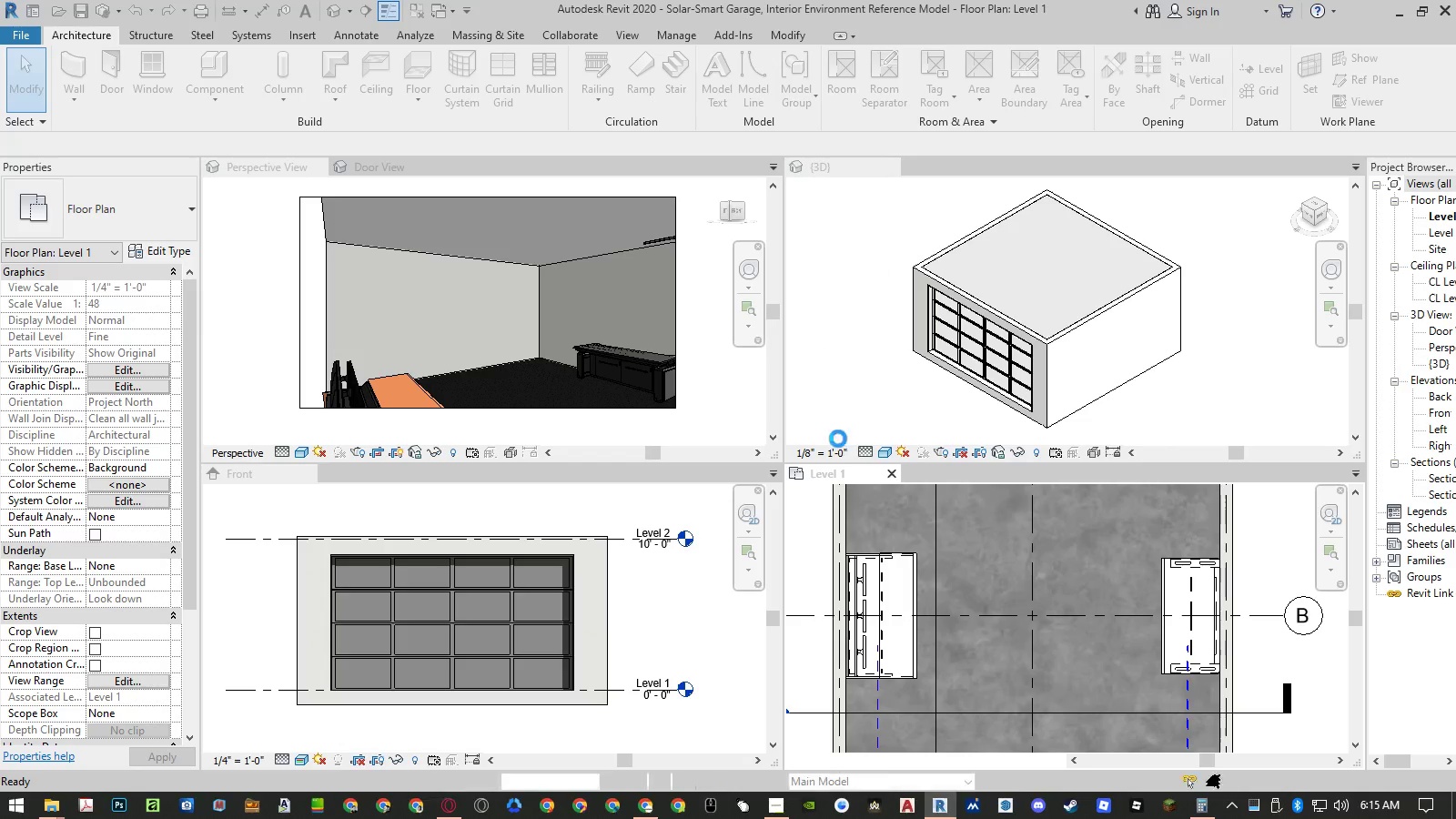 
hold_key(key=AltLeft, duration=8.28)
 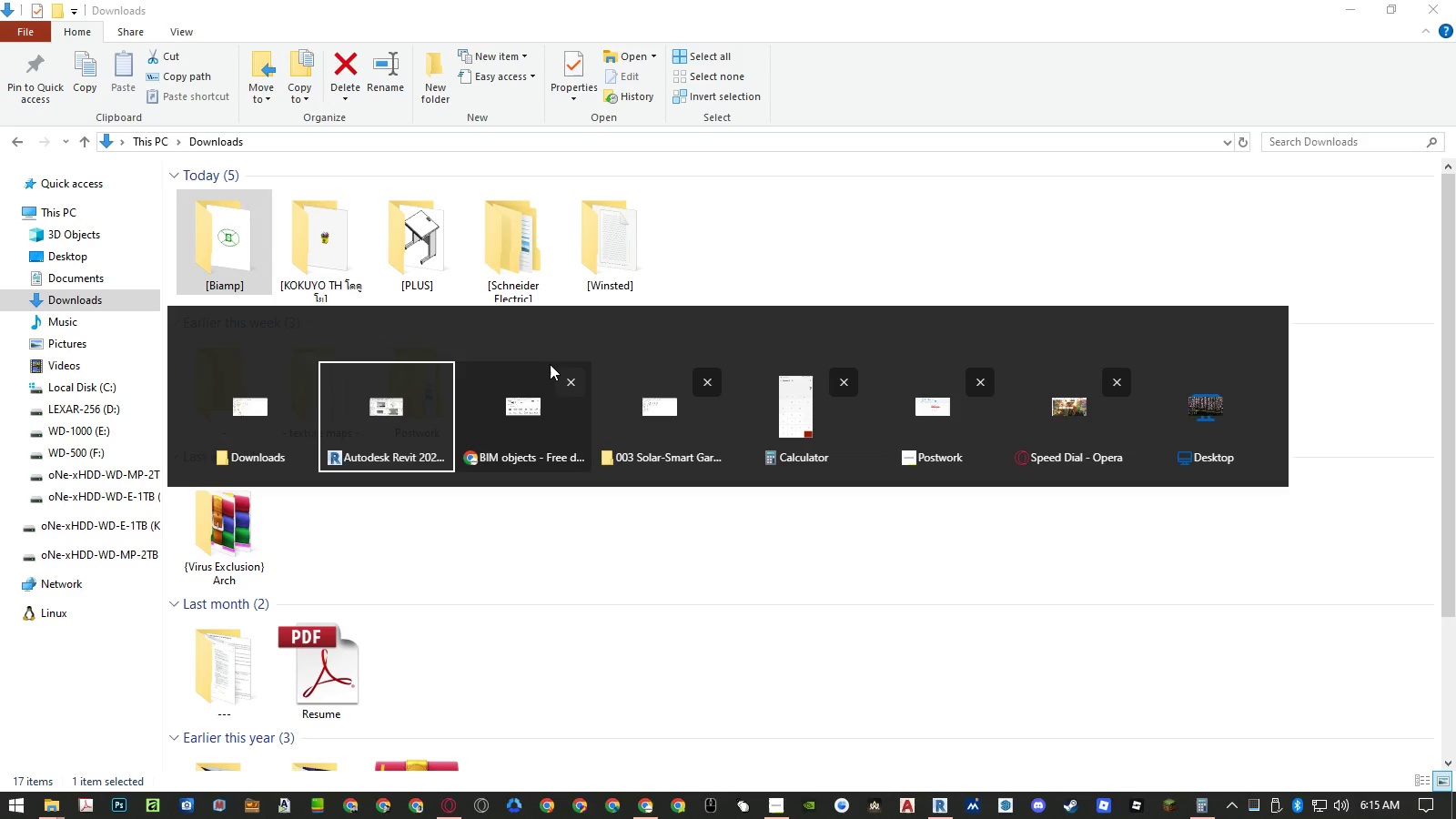 
hold_key(key=Tab, duration=8.3)
 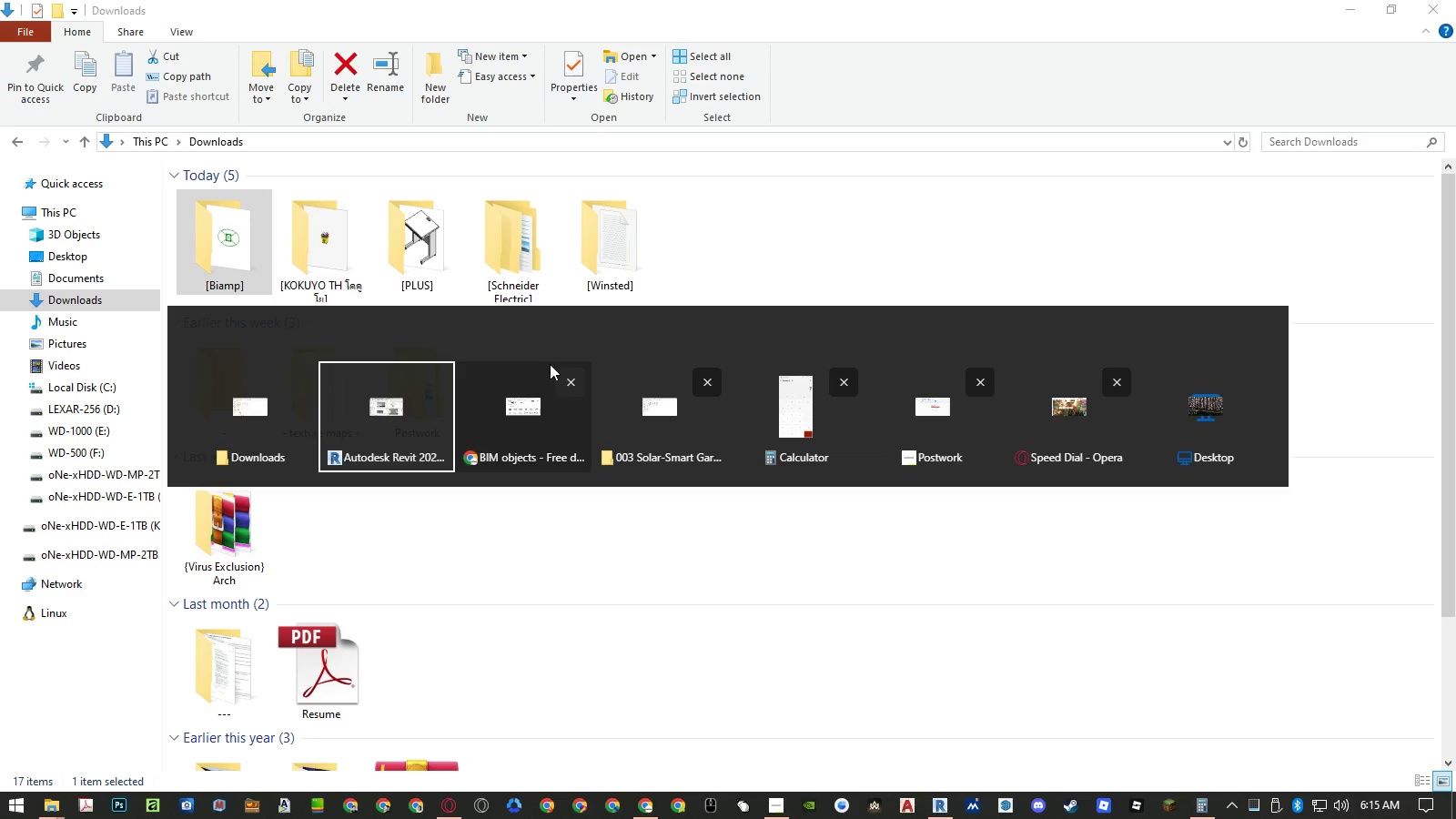 
left_click([200, 137])
 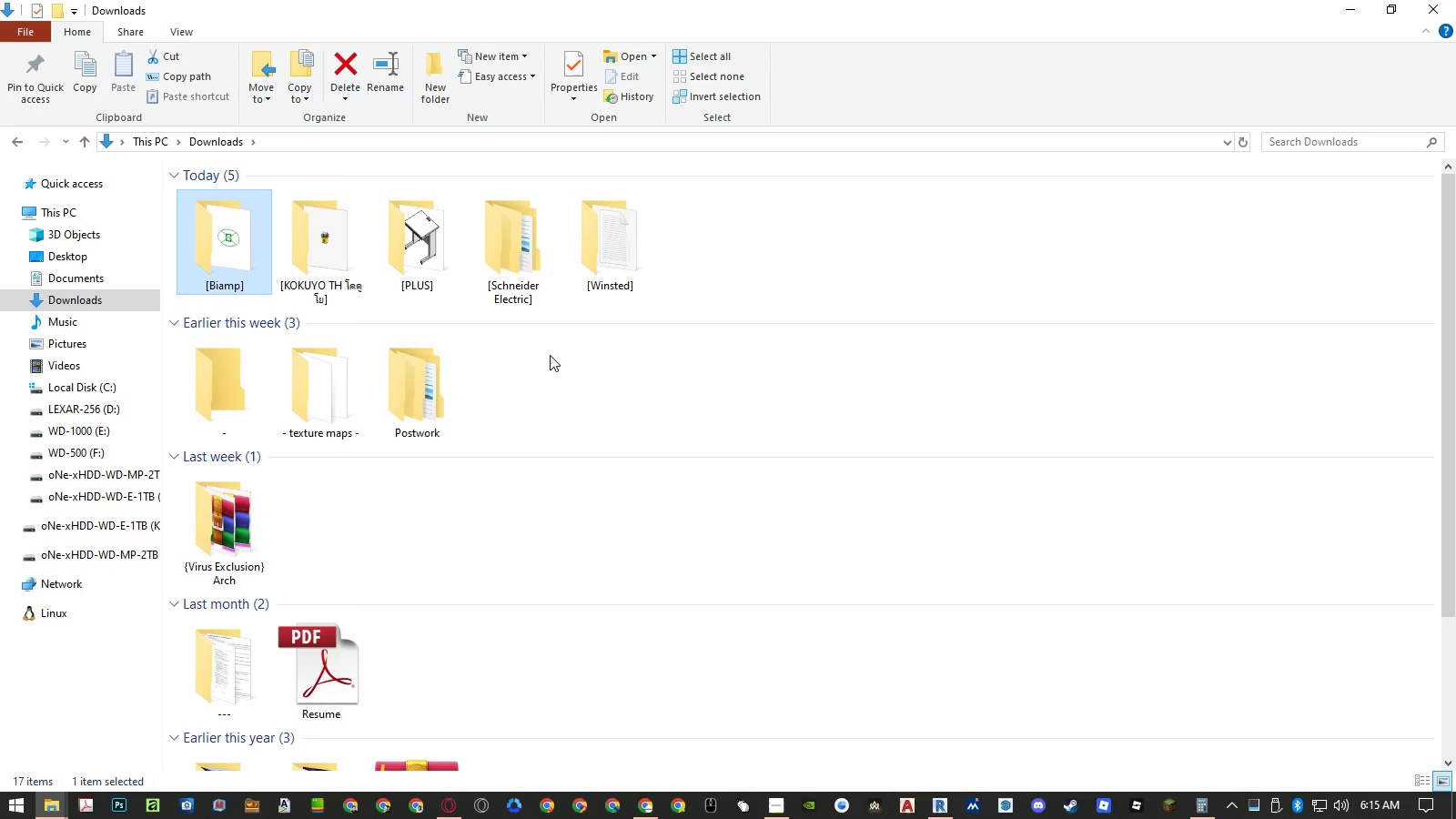 
scroll: coordinate [853, 308], scroll_direction: up, amount: 11.0
 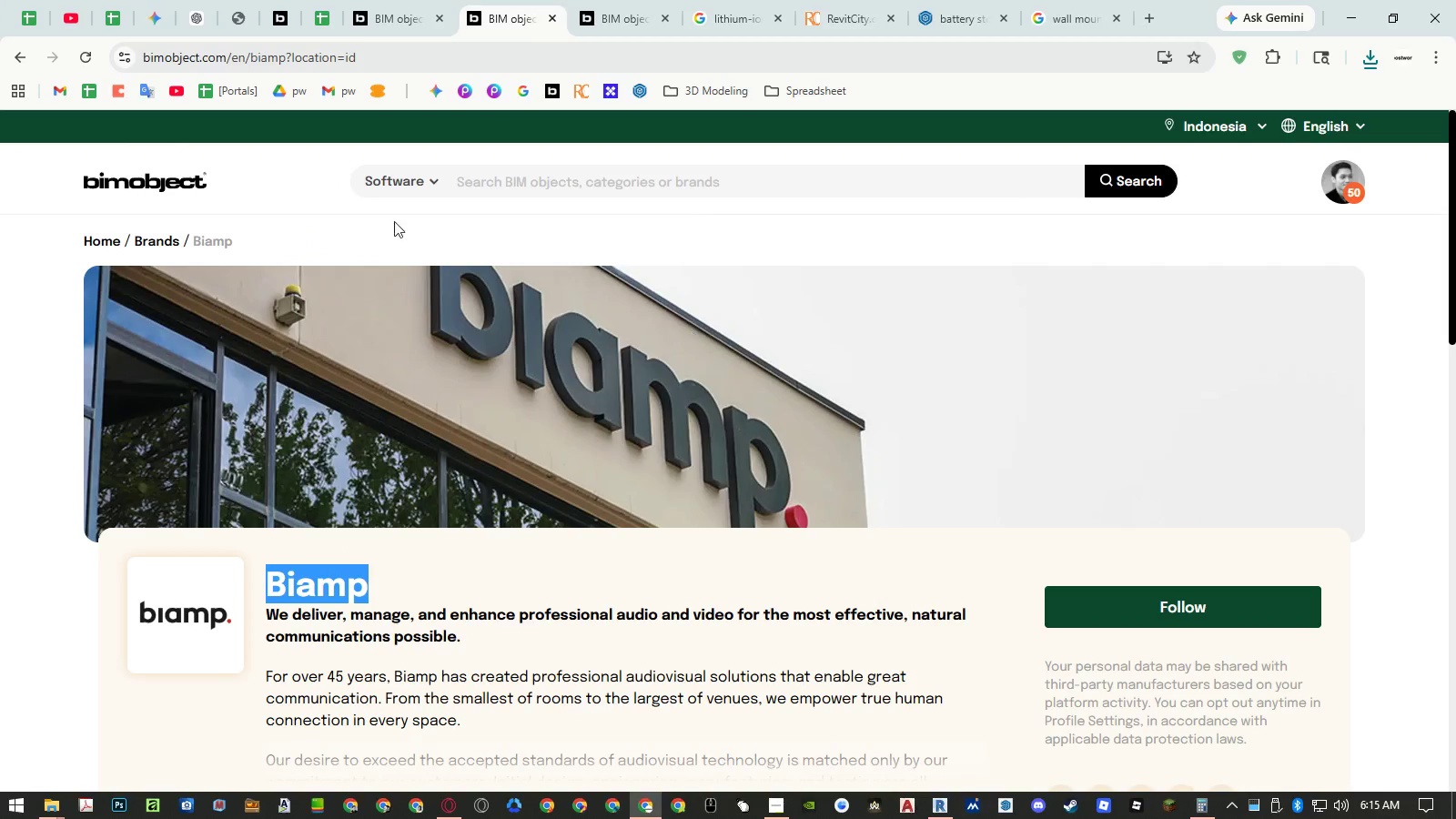 
left_click([29, 60])
 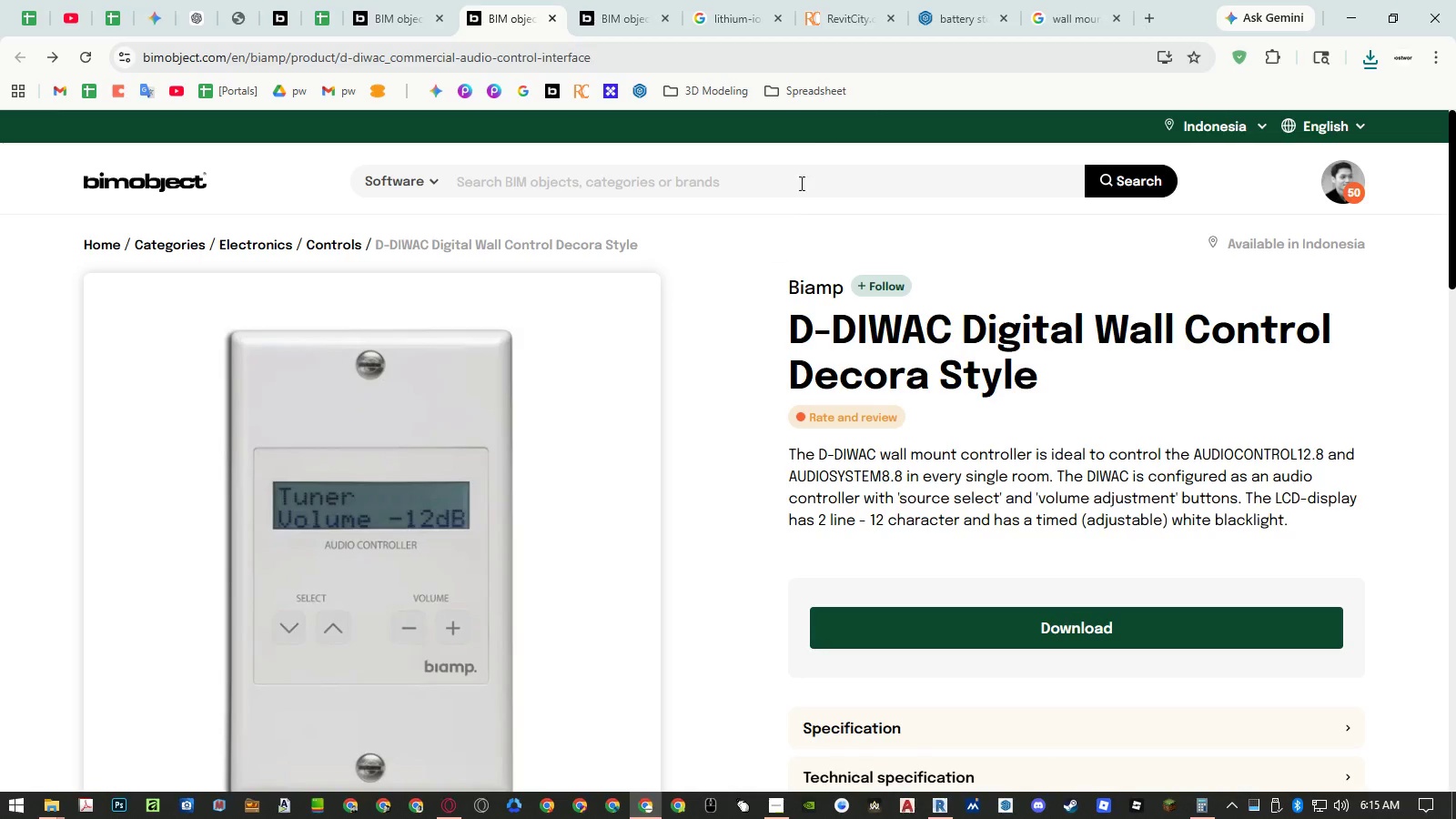 
wait(7.47)
 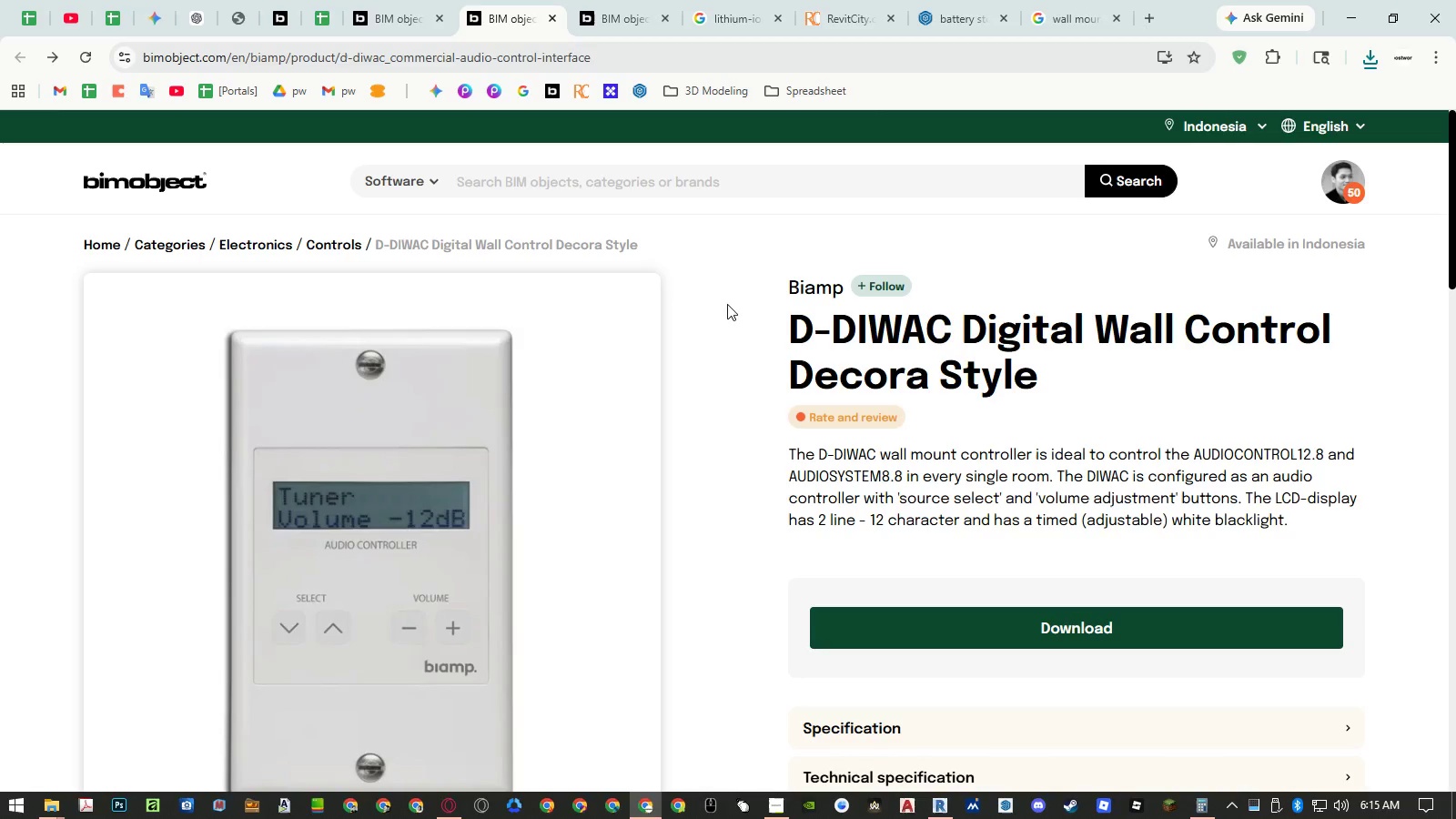 
left_click([953, 11])
 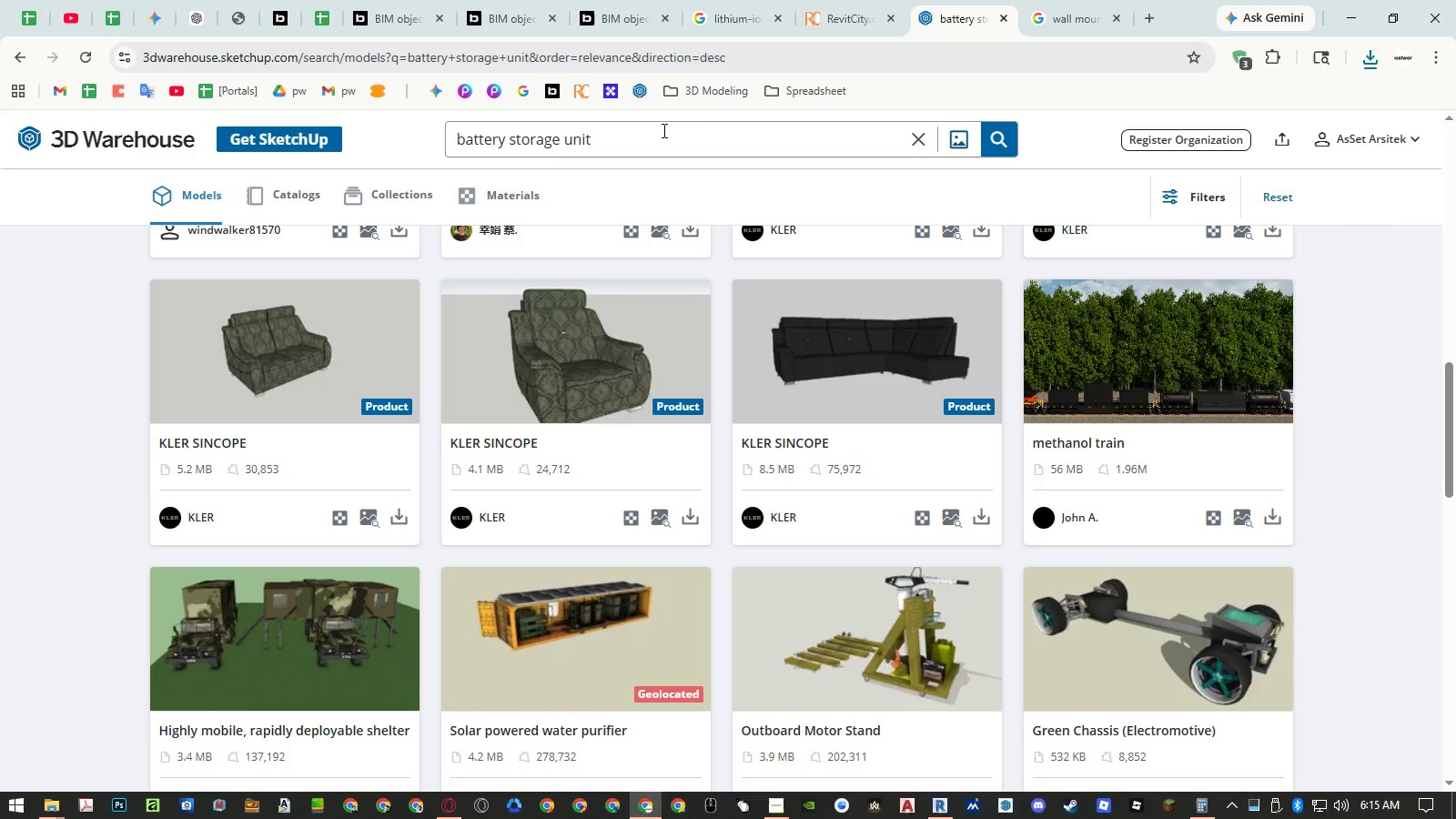 
double_click([662, 130])
 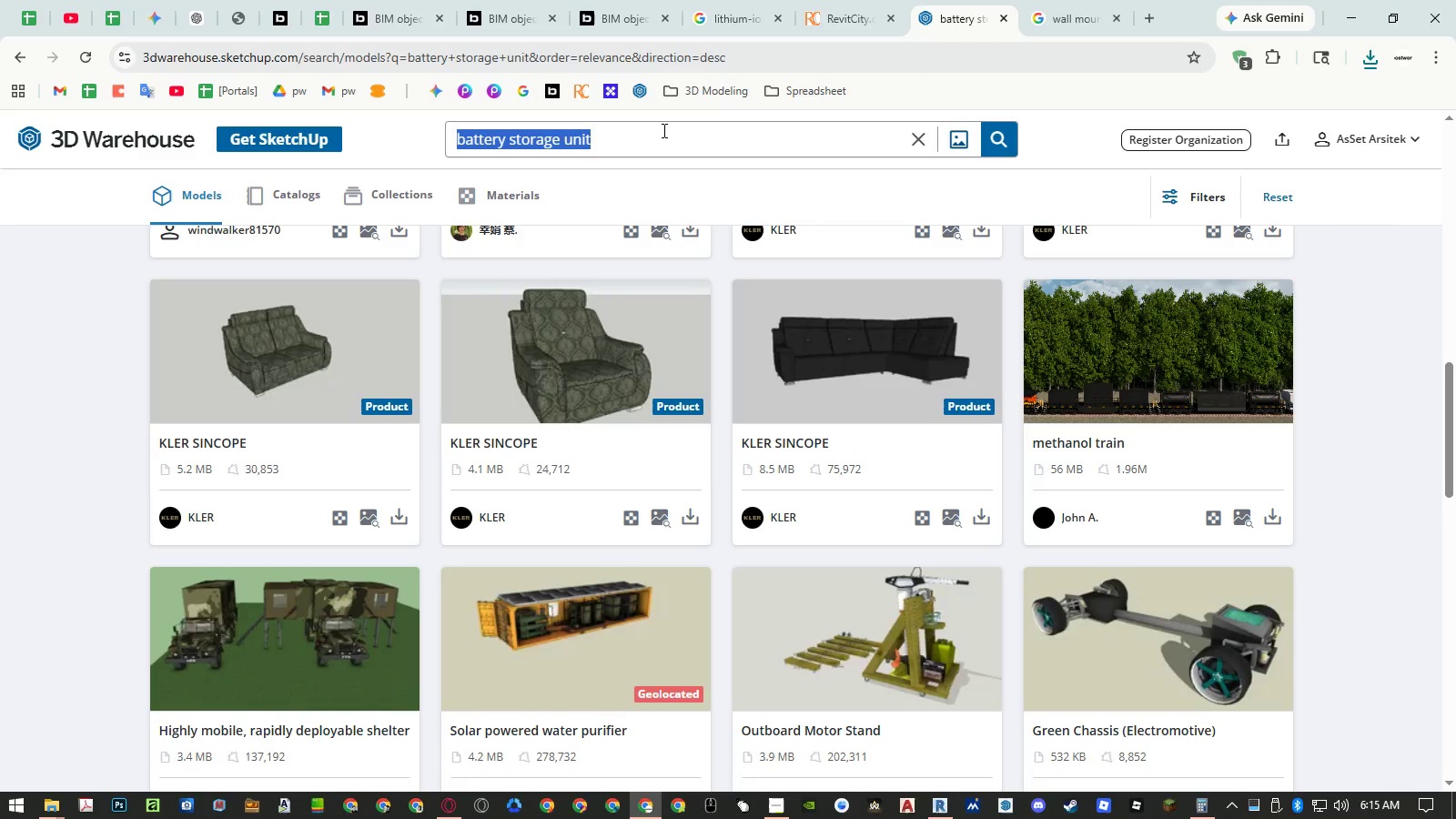 
triple_click([662, 130])
 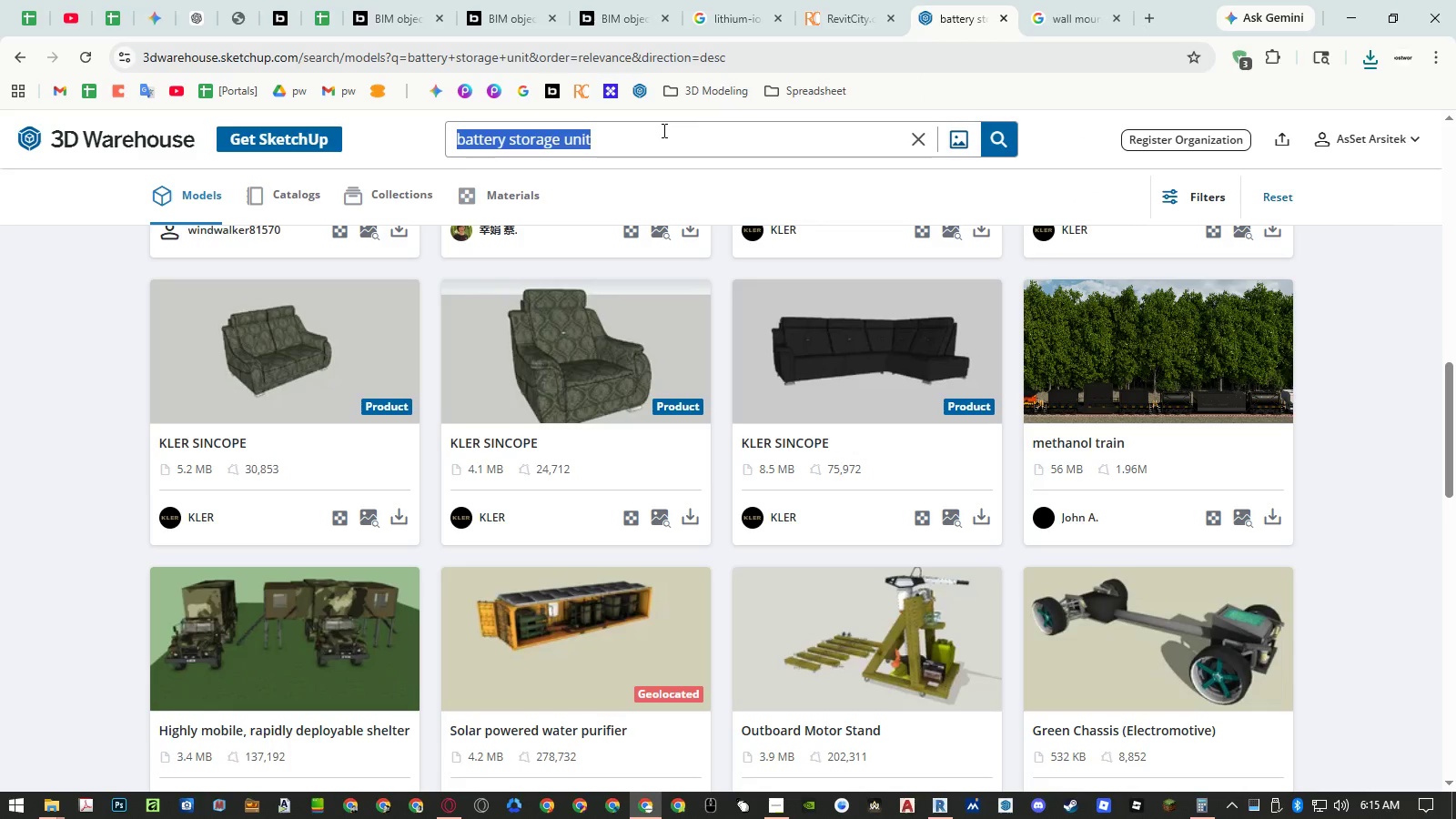 
type(biamp wall control)
 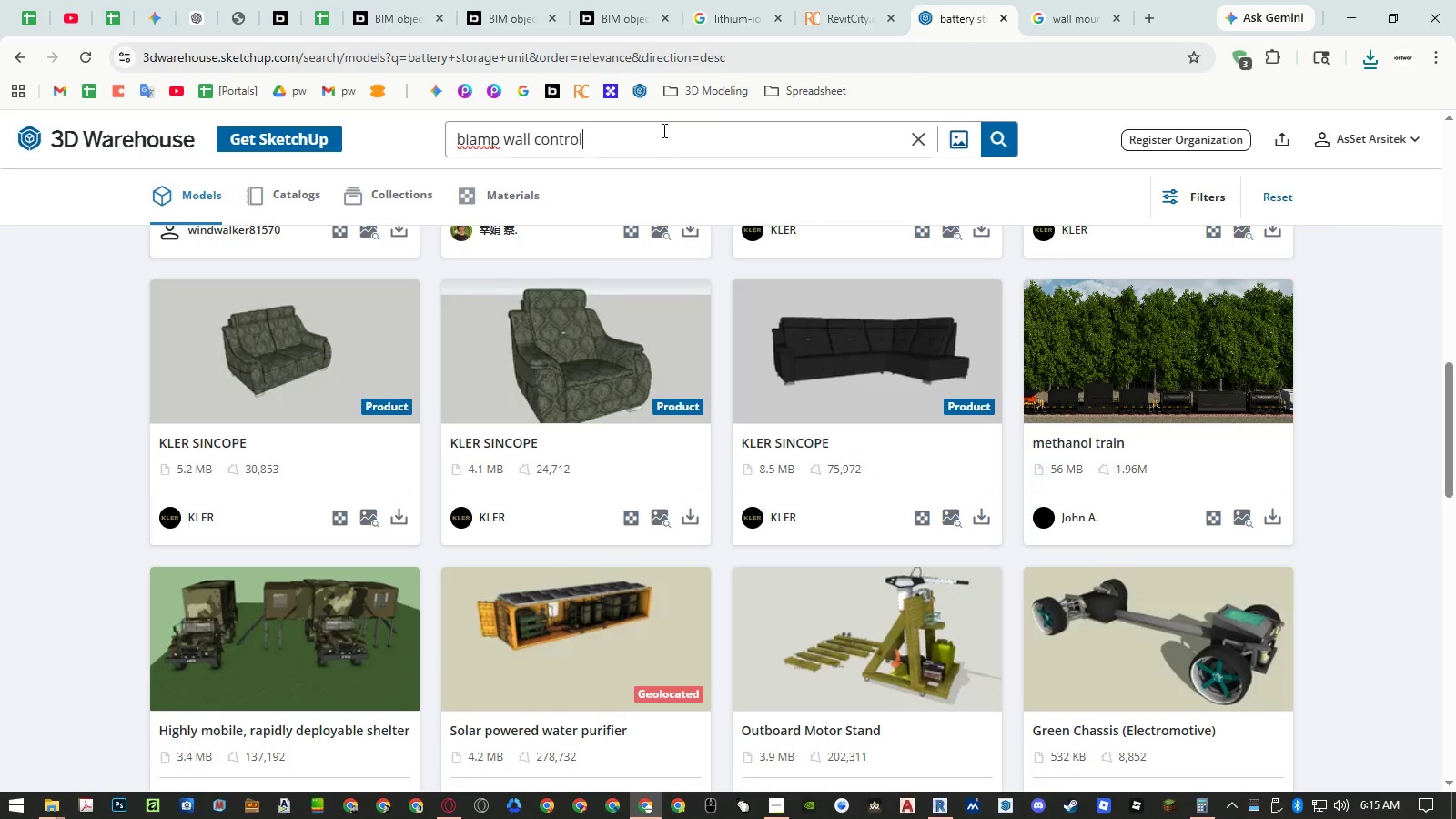 
key(Enter)
 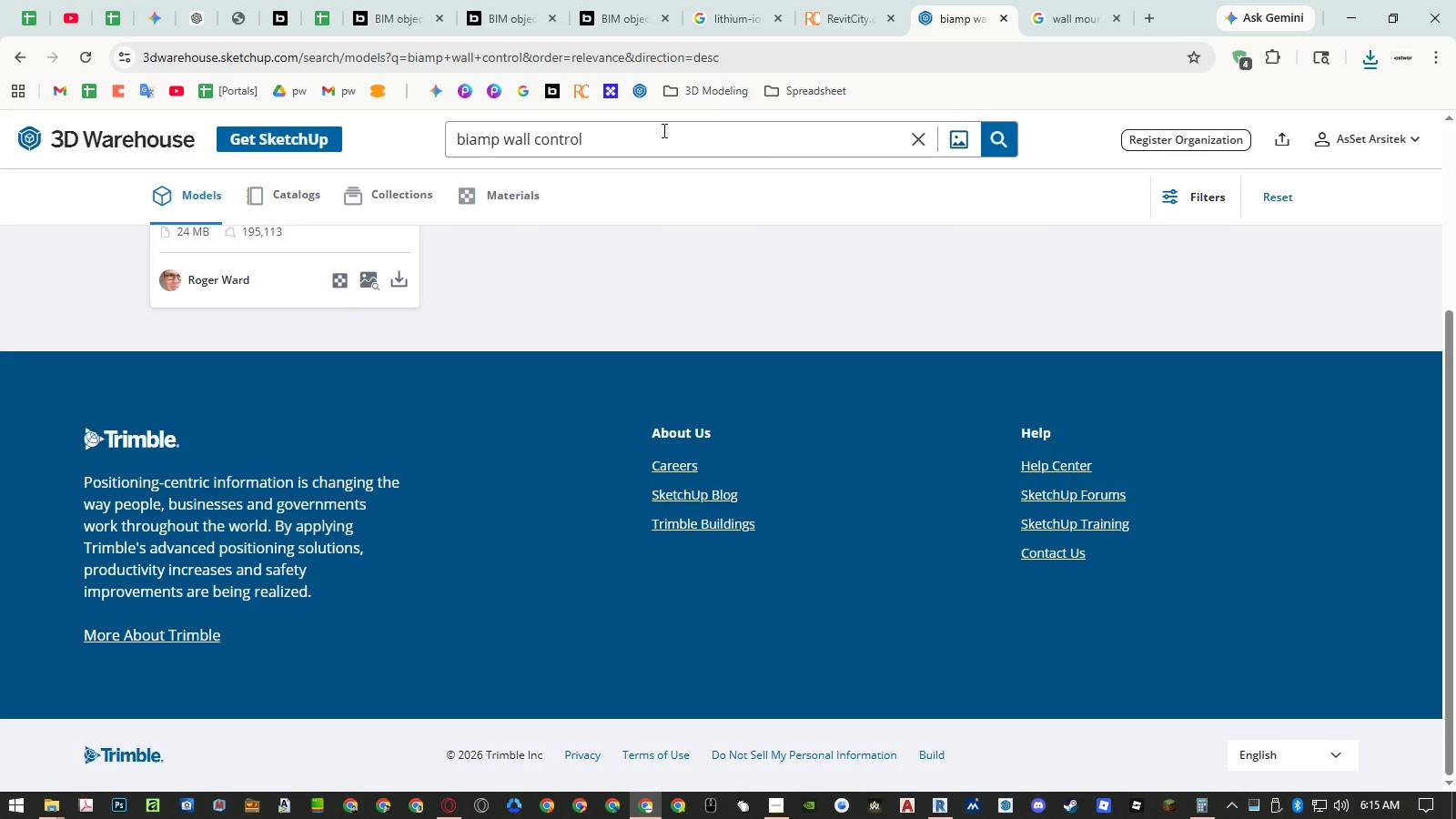 
scroll: coordinate [682, 268], scroll_direction: up, amount: 4.0
 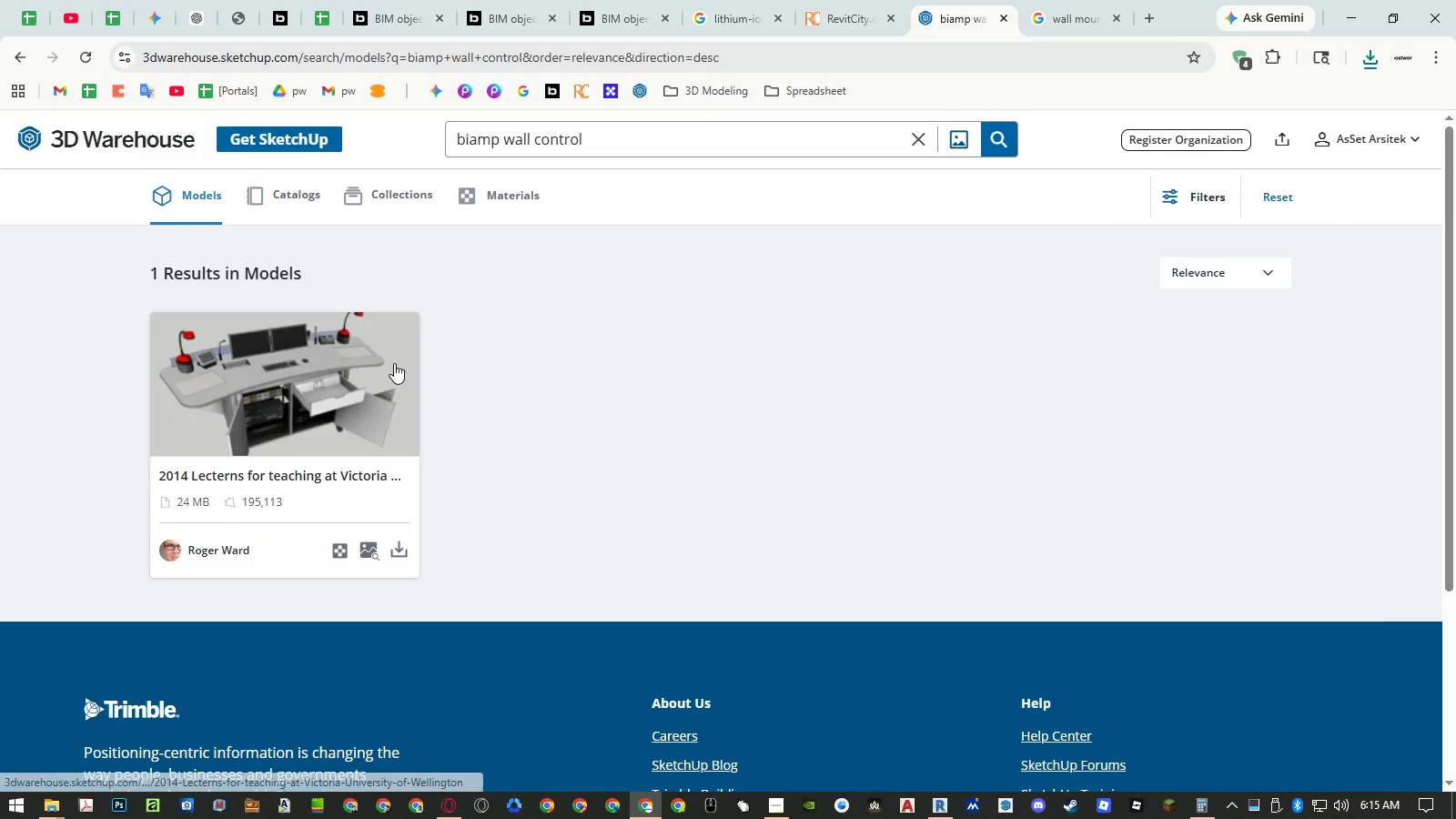 
left_click([739, 350])
 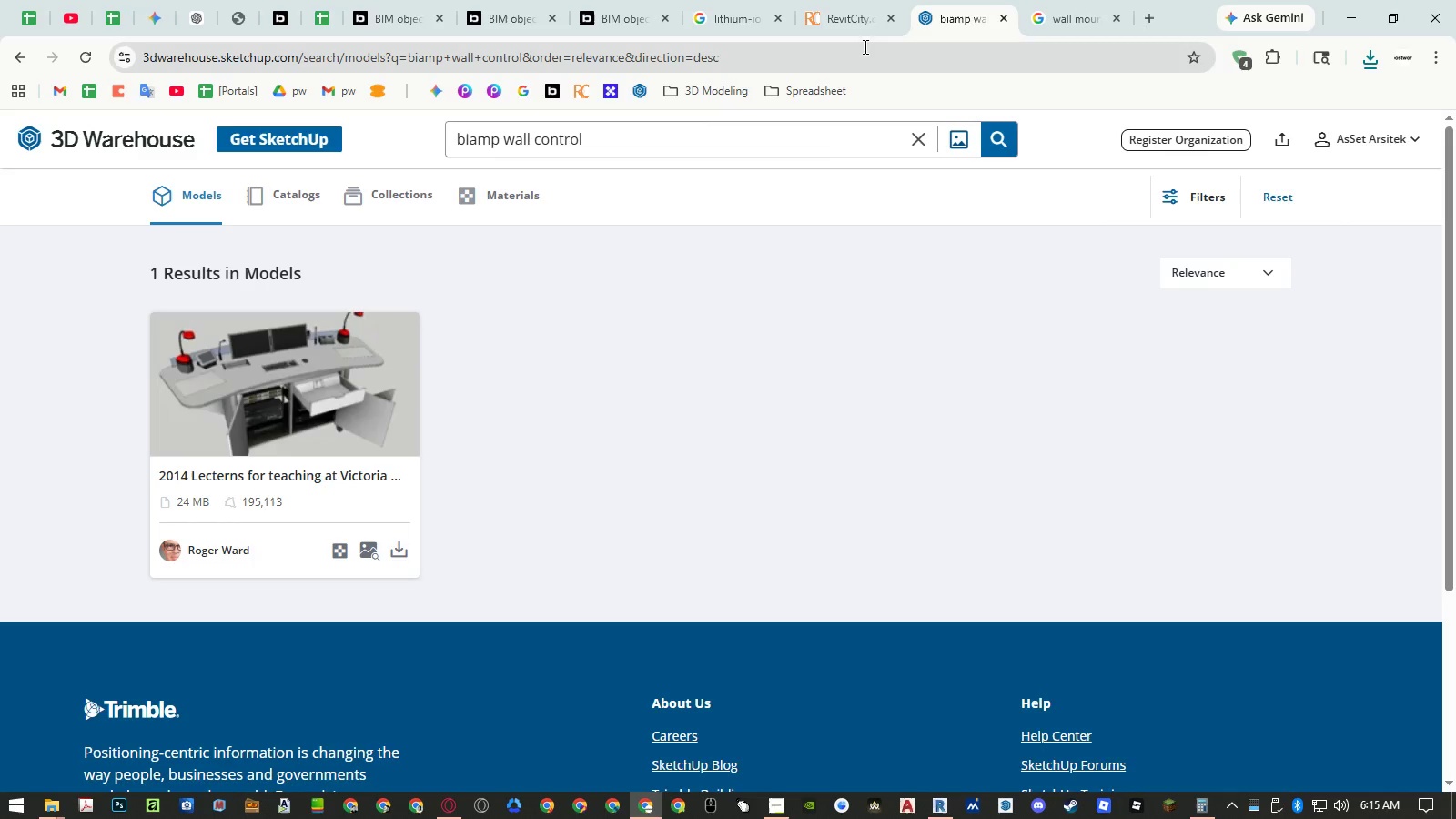 
middle_click([936, 19])
 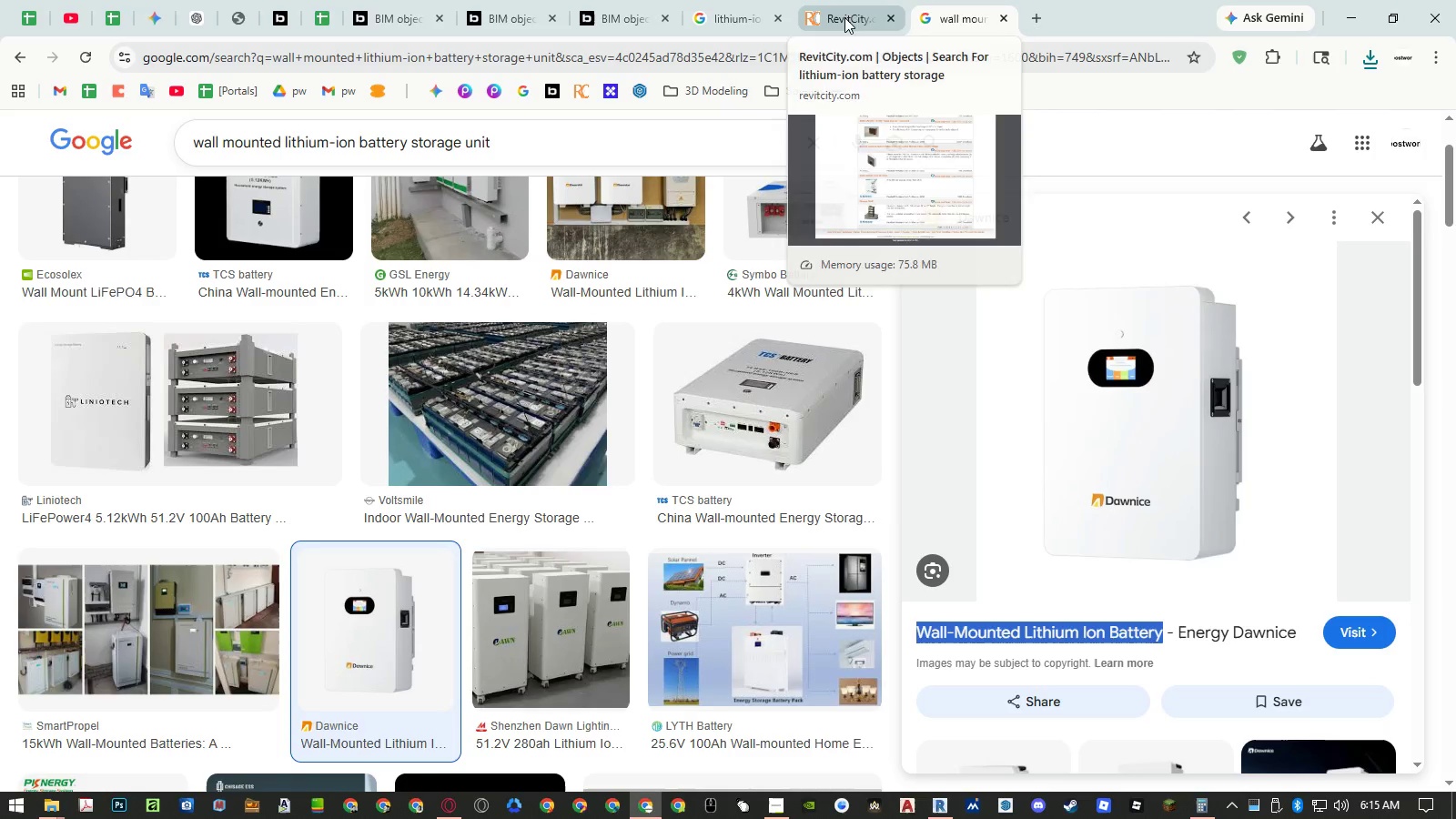 
double_click([726, 18])
 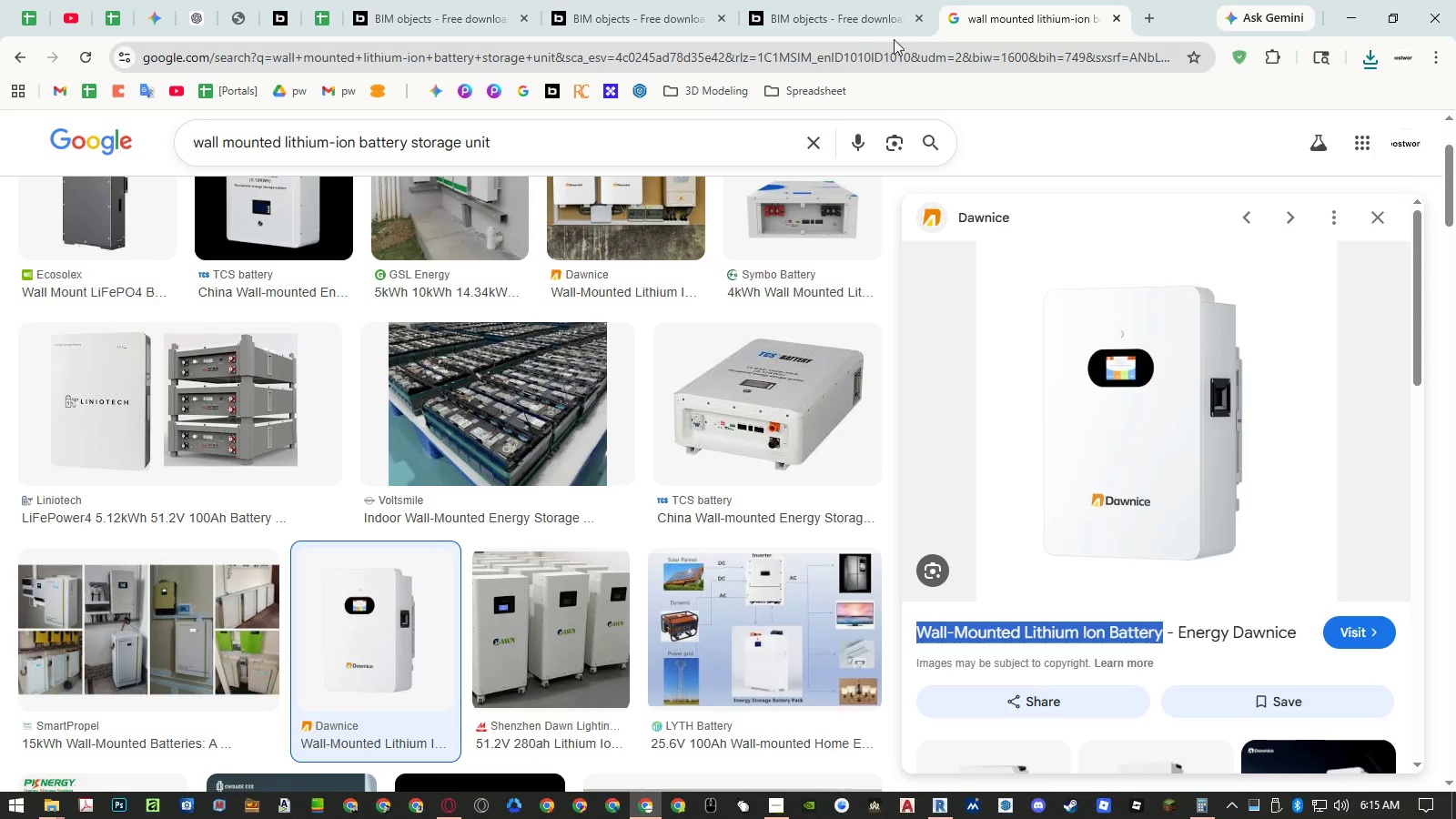 
left_click([839, 28])